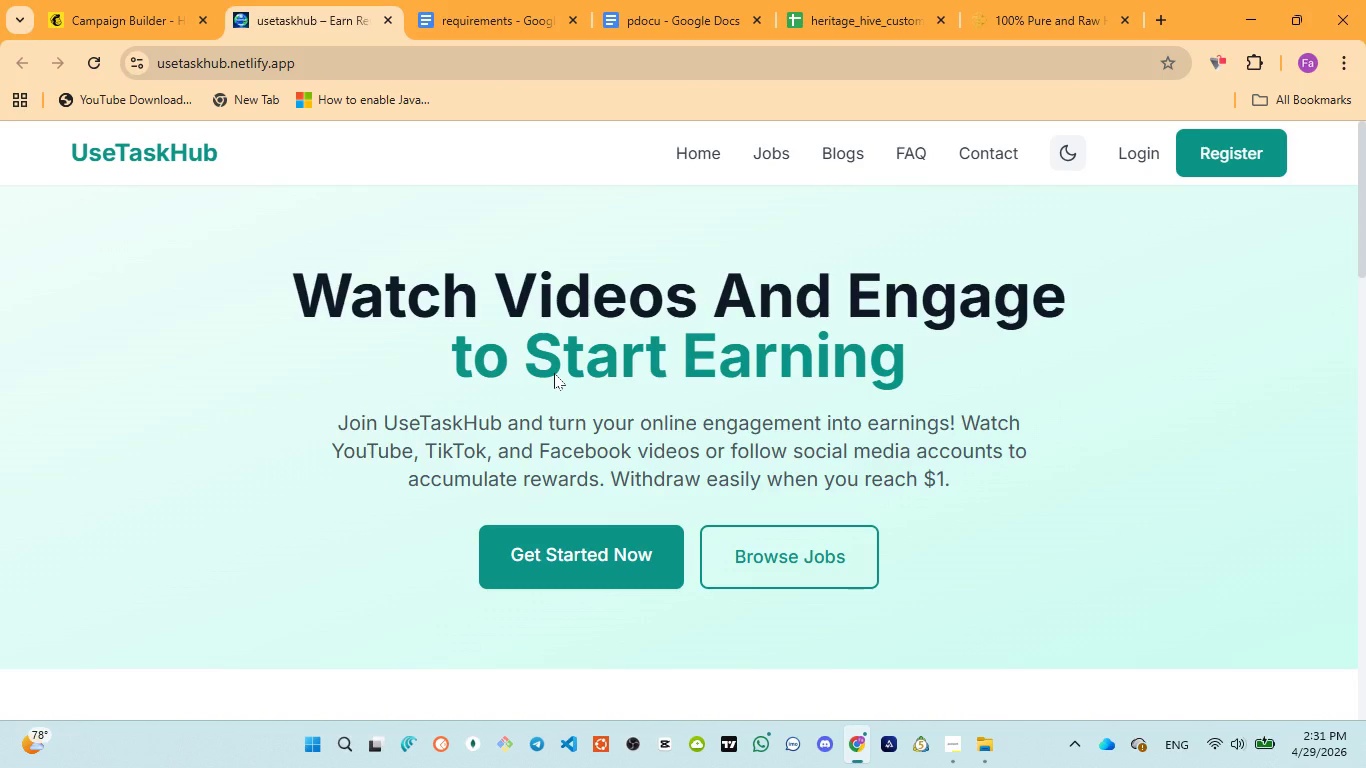 
left_click([385, 15])
 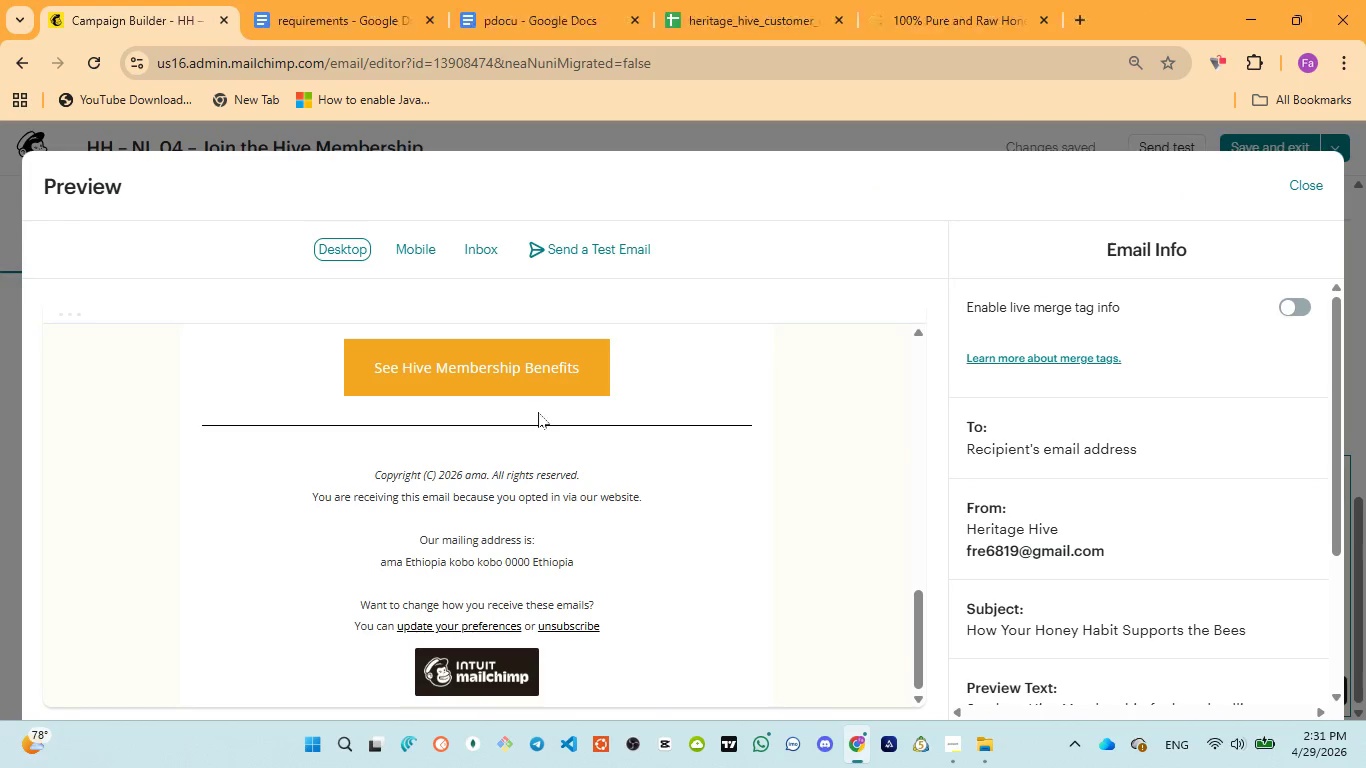 
scroll: coordinate [621, 438], scroll_direction: down, amount: 5.0
 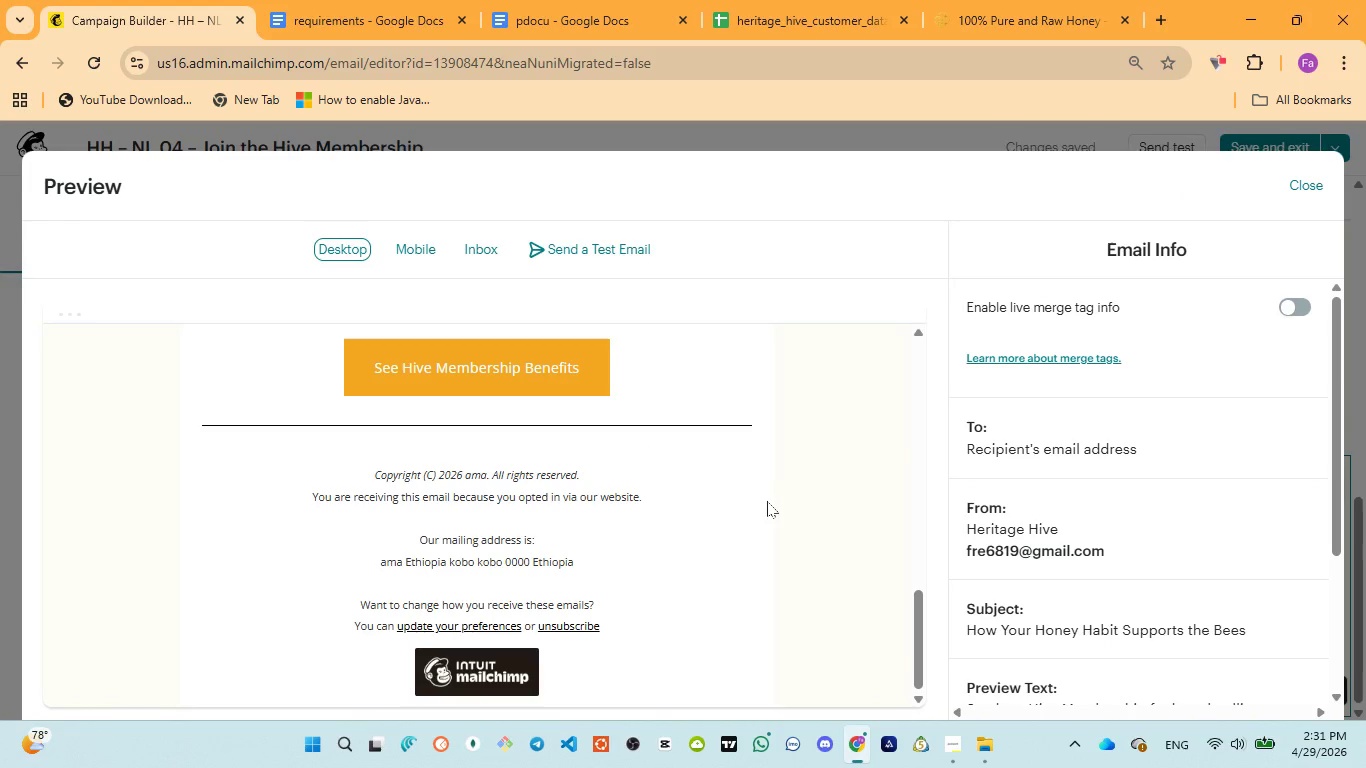 
scroll: coordinate [769, 506], scroll_direction: none, amount: 0.0
 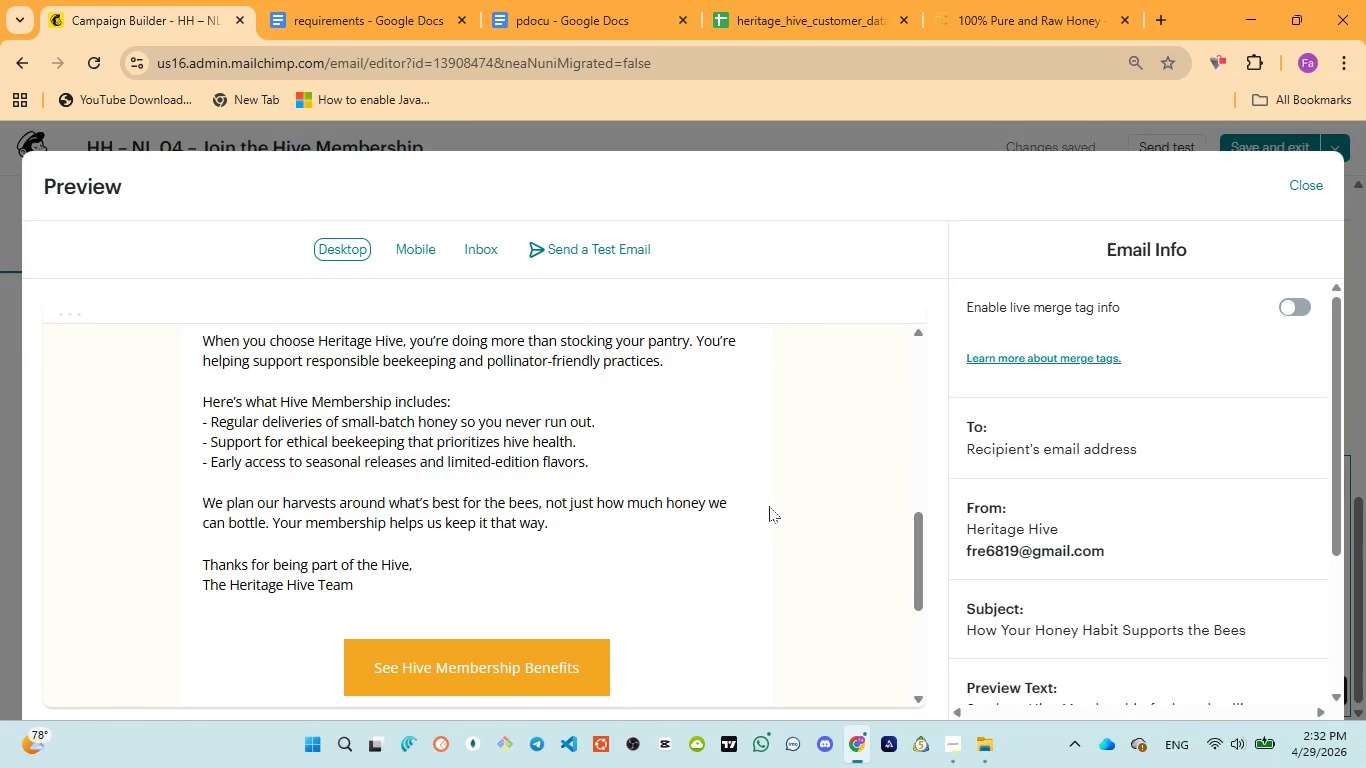 
scroll: coordinate [774, 491], scroll_direction: up, amount: 9.0
 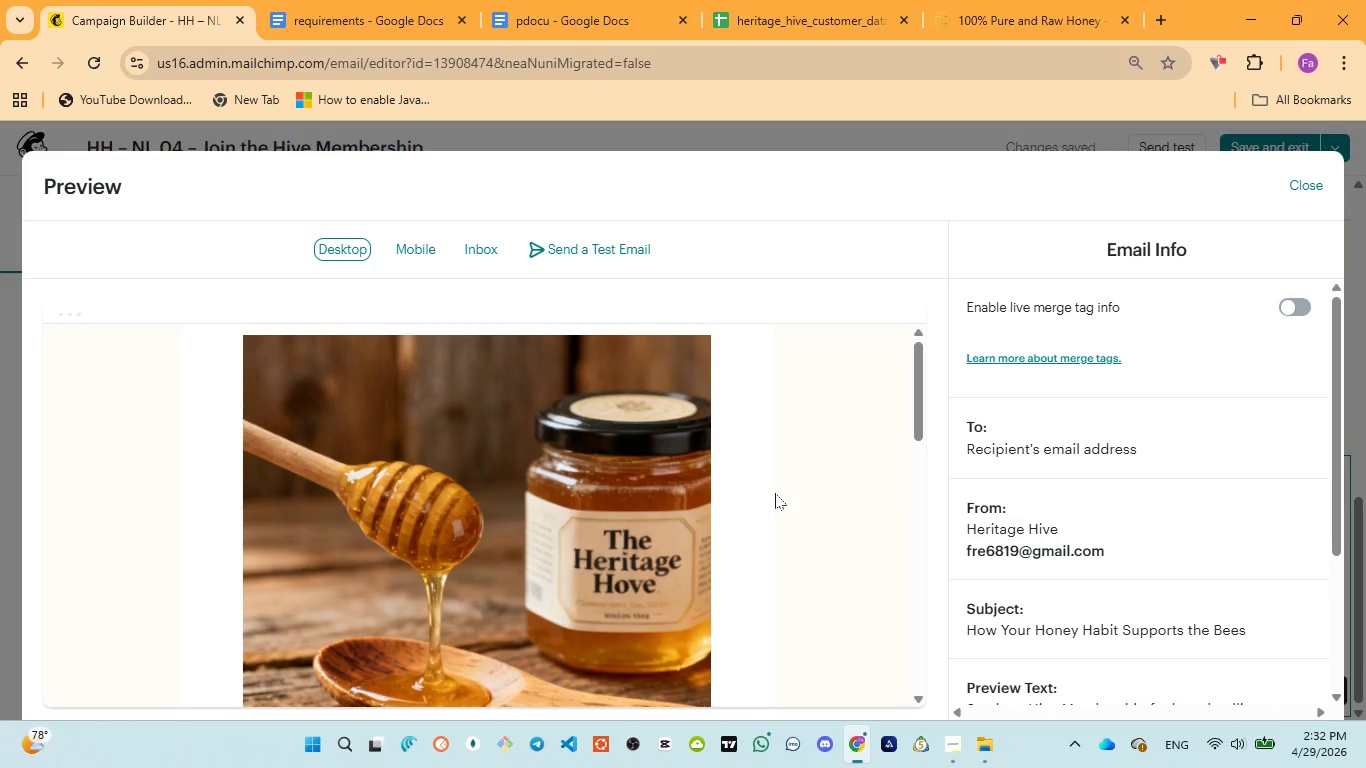 
wait(6.49)
 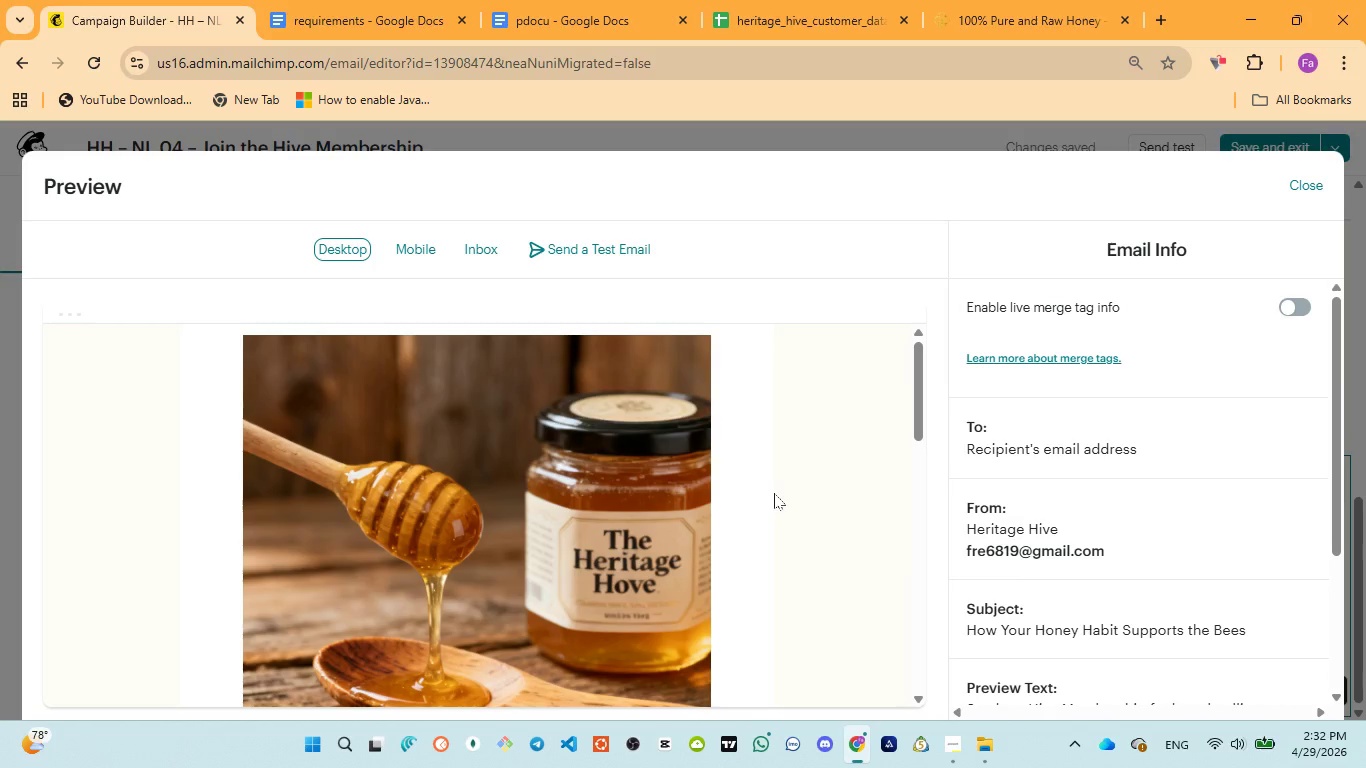 
scroll: coordinate [777, 508], scroll_direction: down, amount: 3.0
 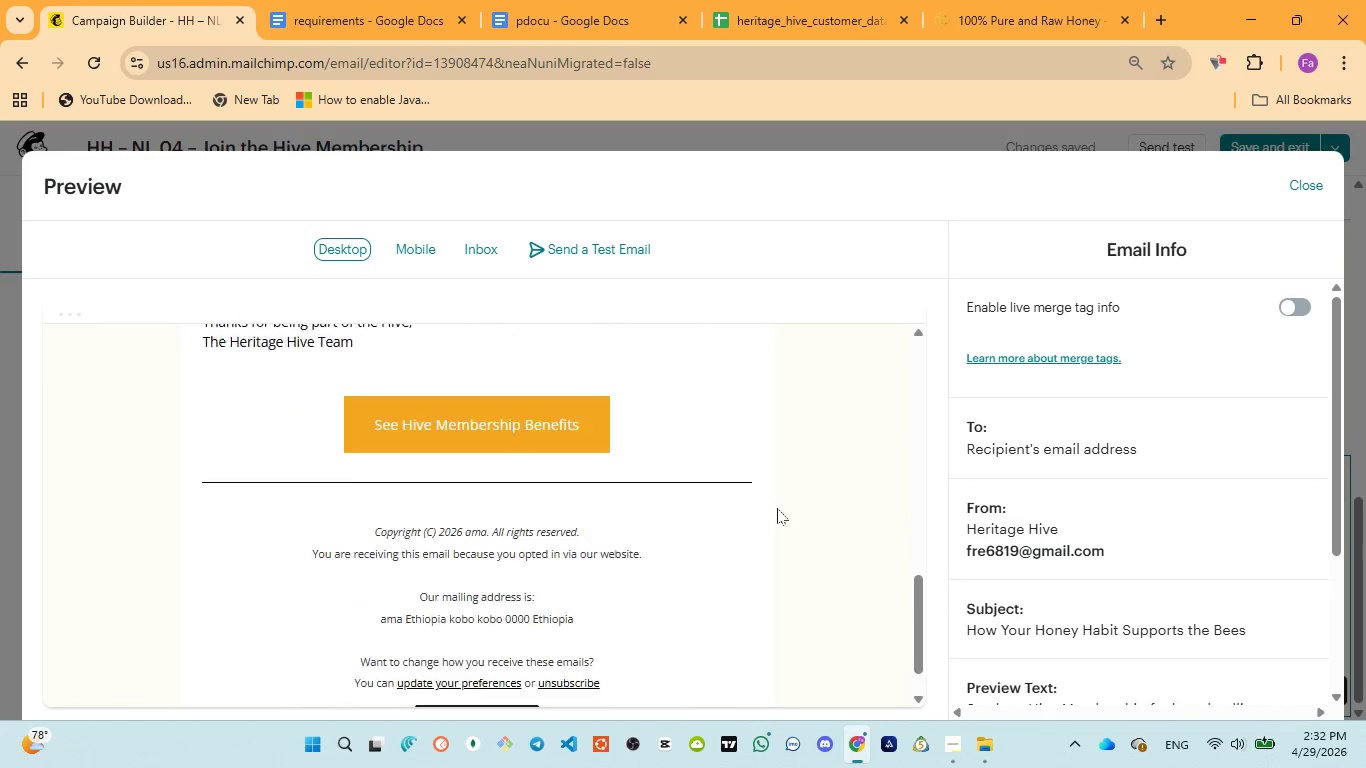 
scroll: coordinate [777, 508], scroll_direction: up, amount: 22.0
 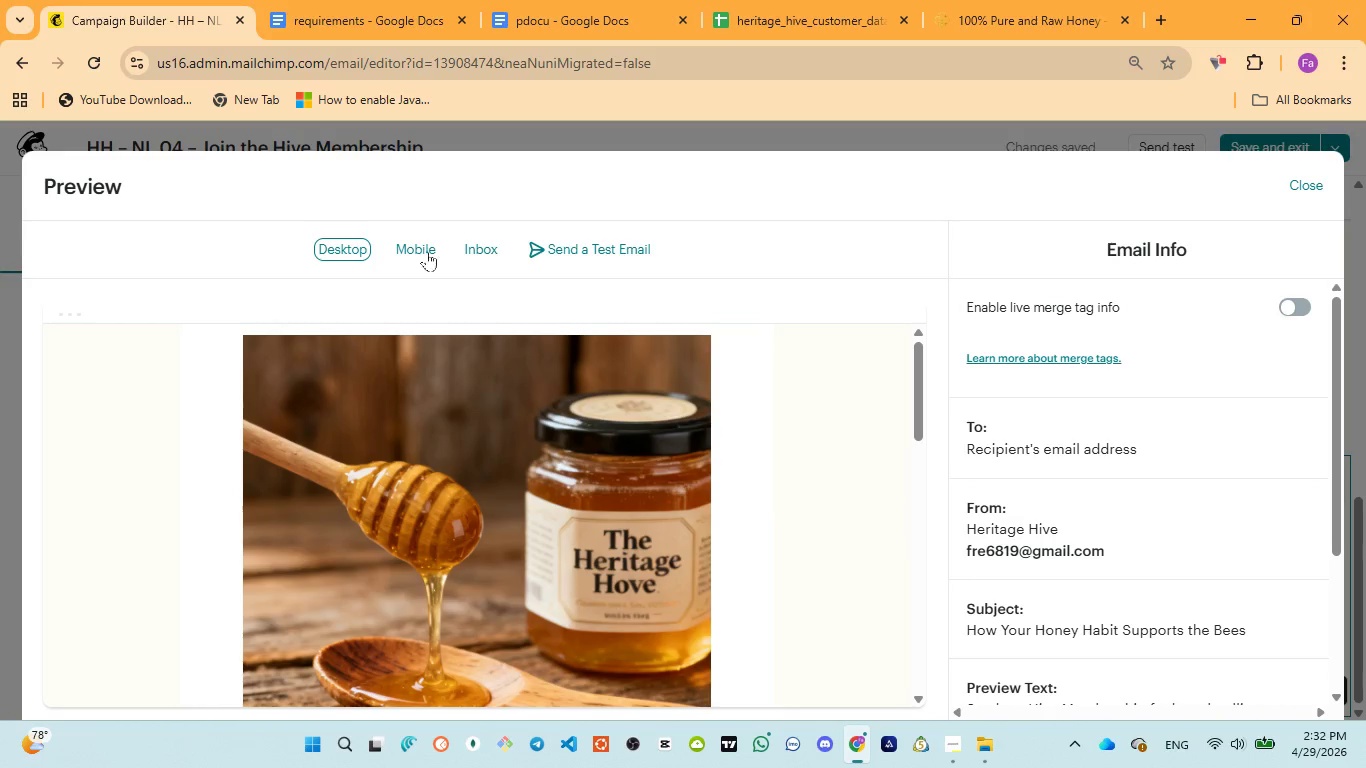 
left_click([415, 239])
 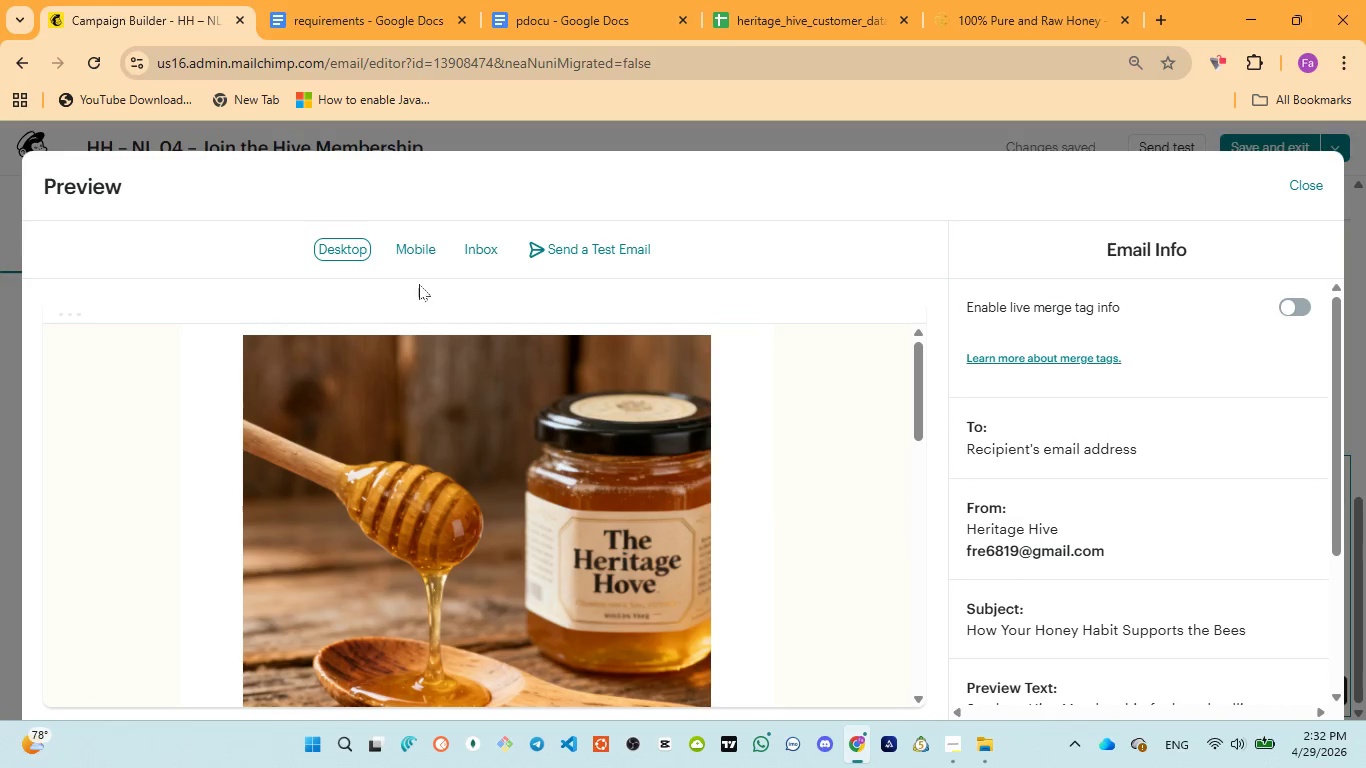 
left_click([414, 244])
 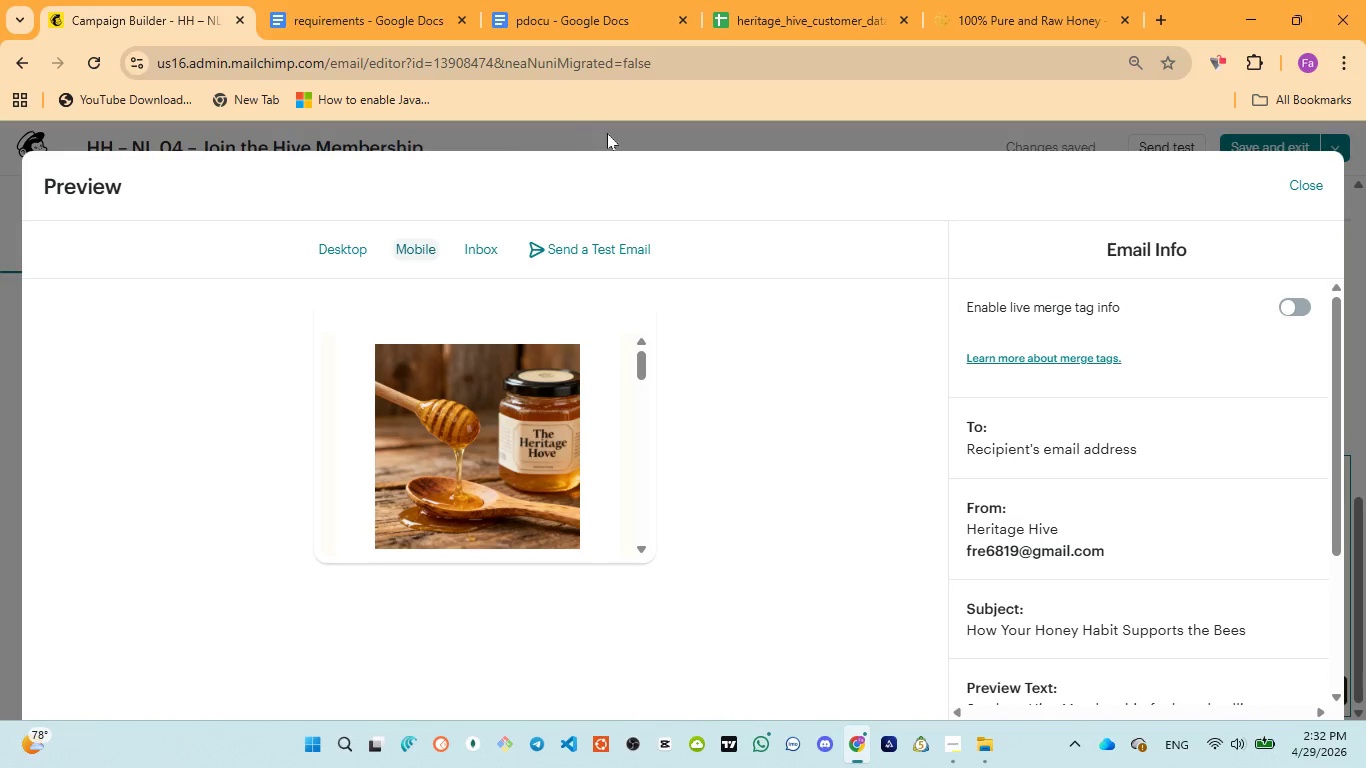 
wait(12.38)
 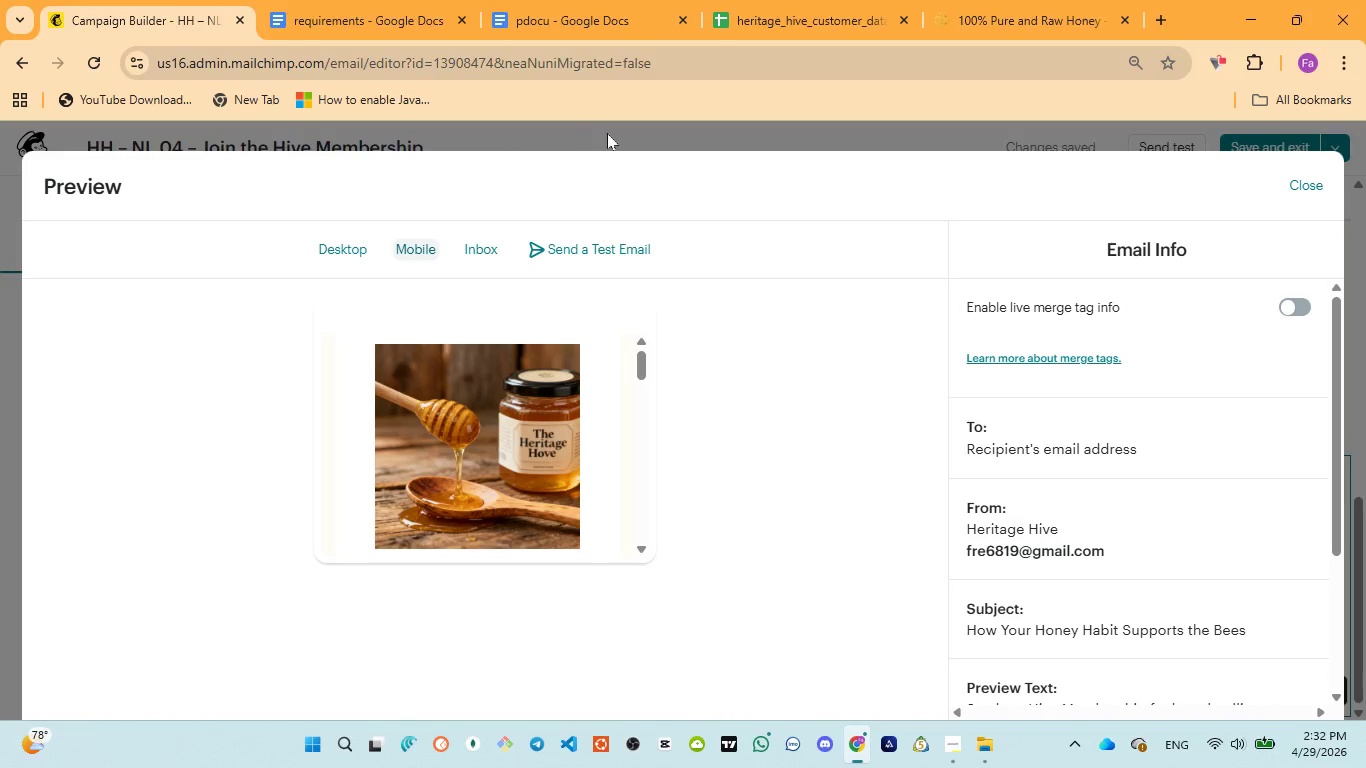 
scroll: coordinate [540, 483], scroll_direction: down, amount: 8.0
 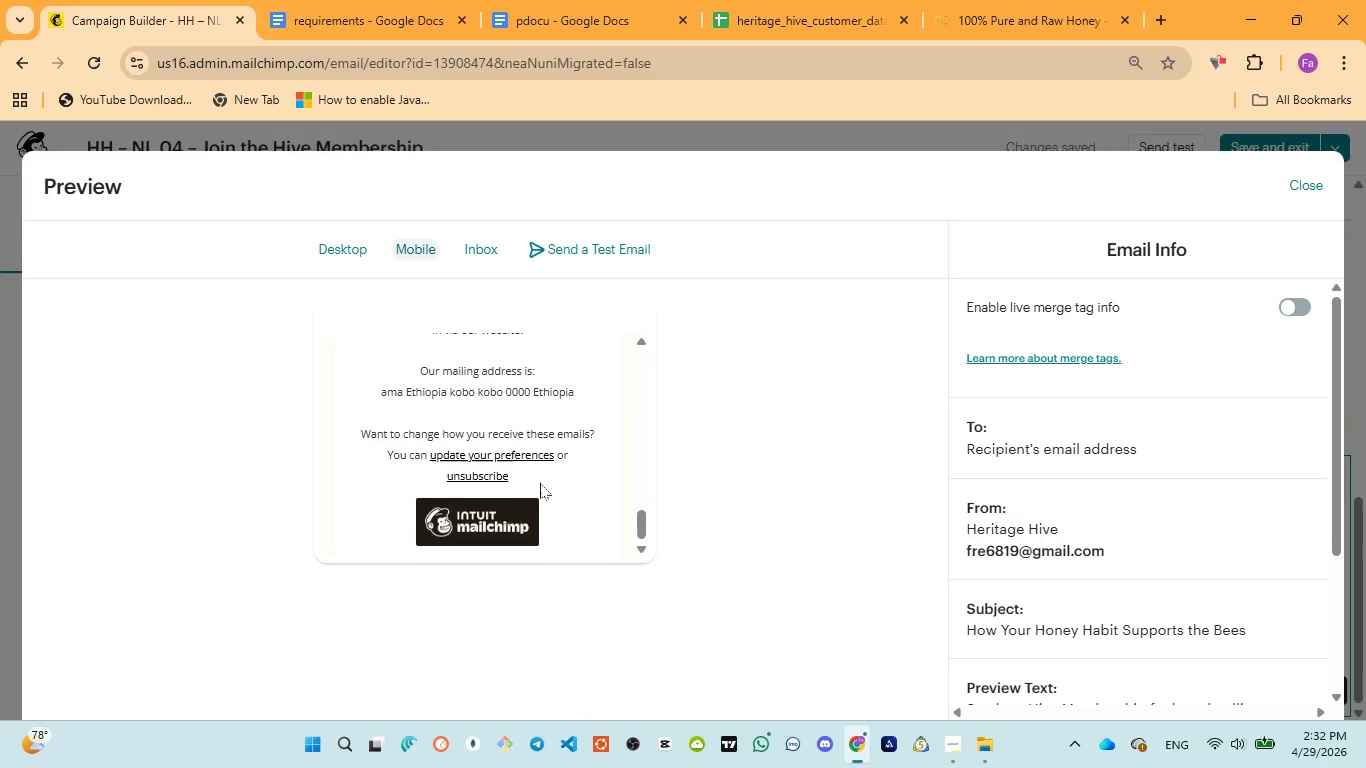 
scroll: coordinate [540, 483], scroll_direction: up, amount: 2.0
 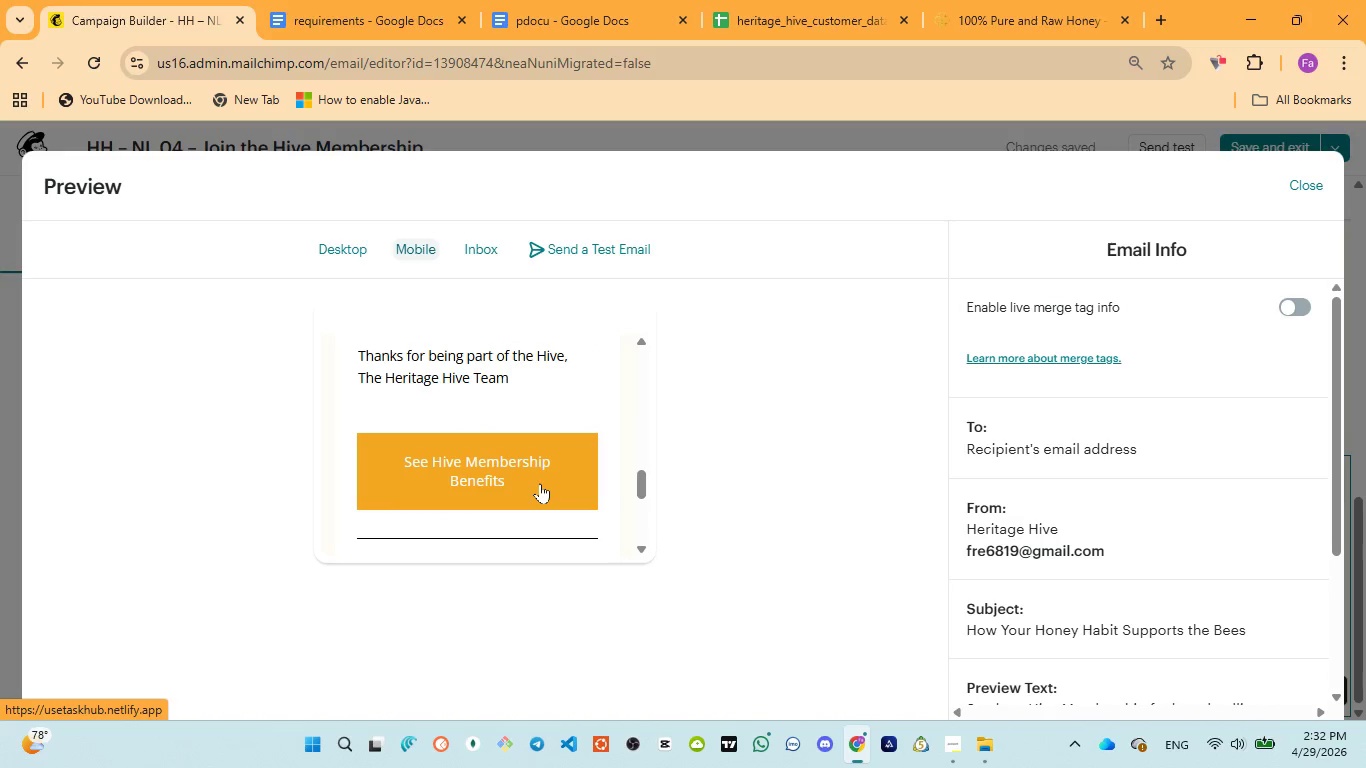 
left_click([539, 481])
 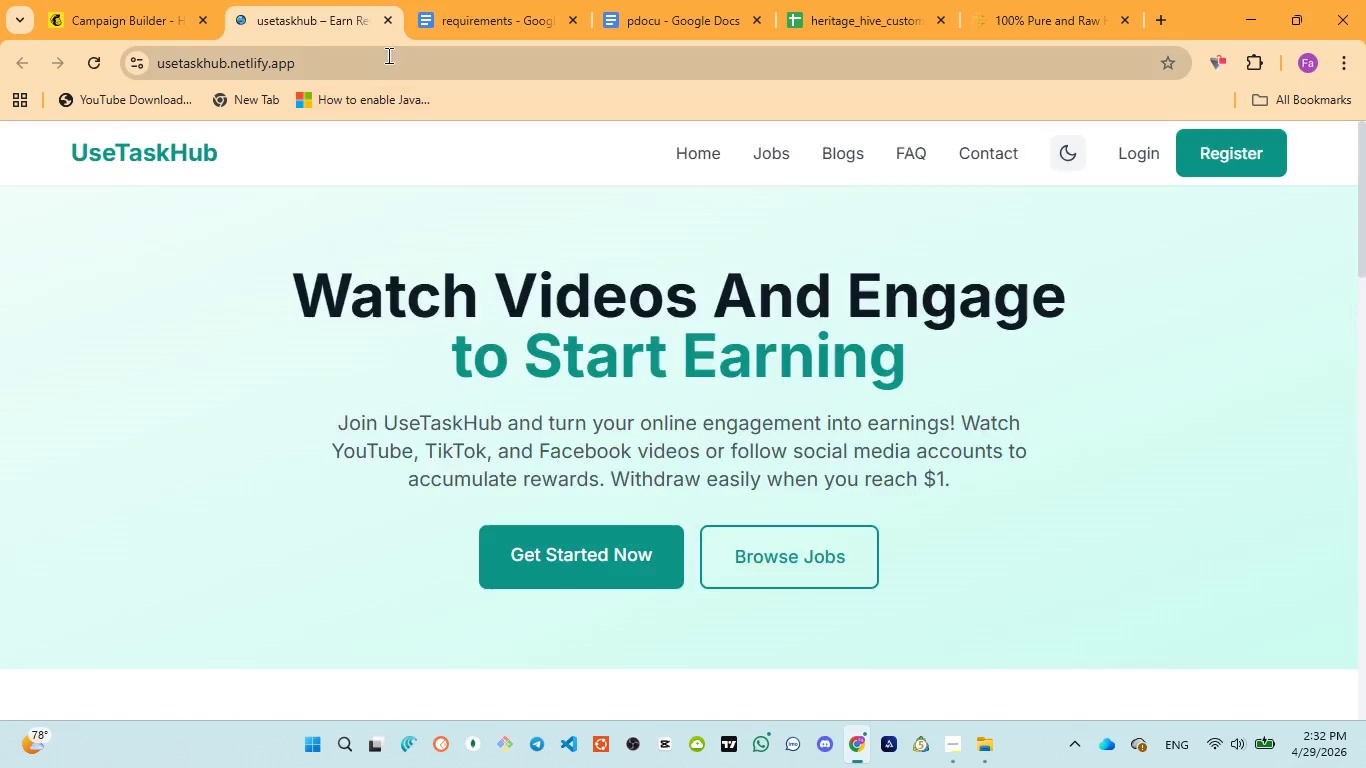 
left_click([383, 21])
 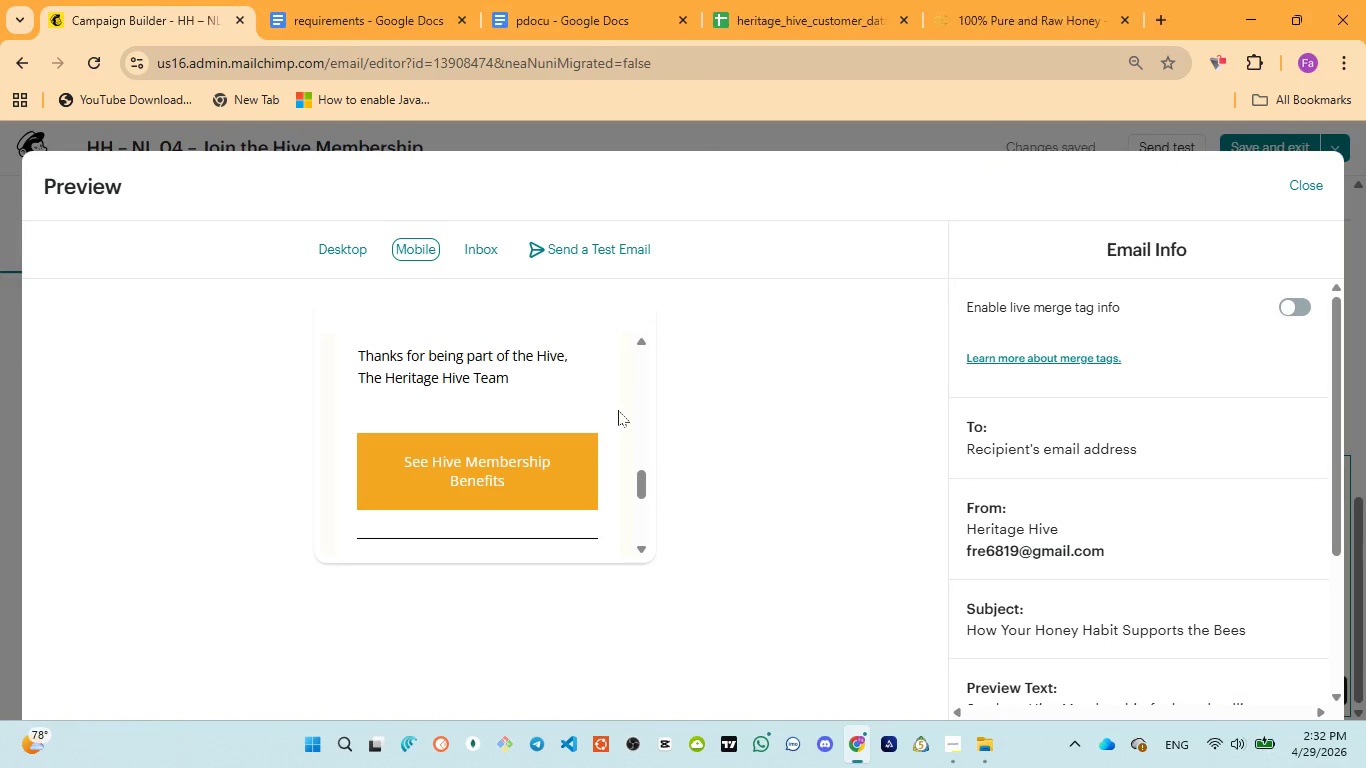 
scroll: coordinate [628, 412], scroll_direction: up, amount: 18.0
 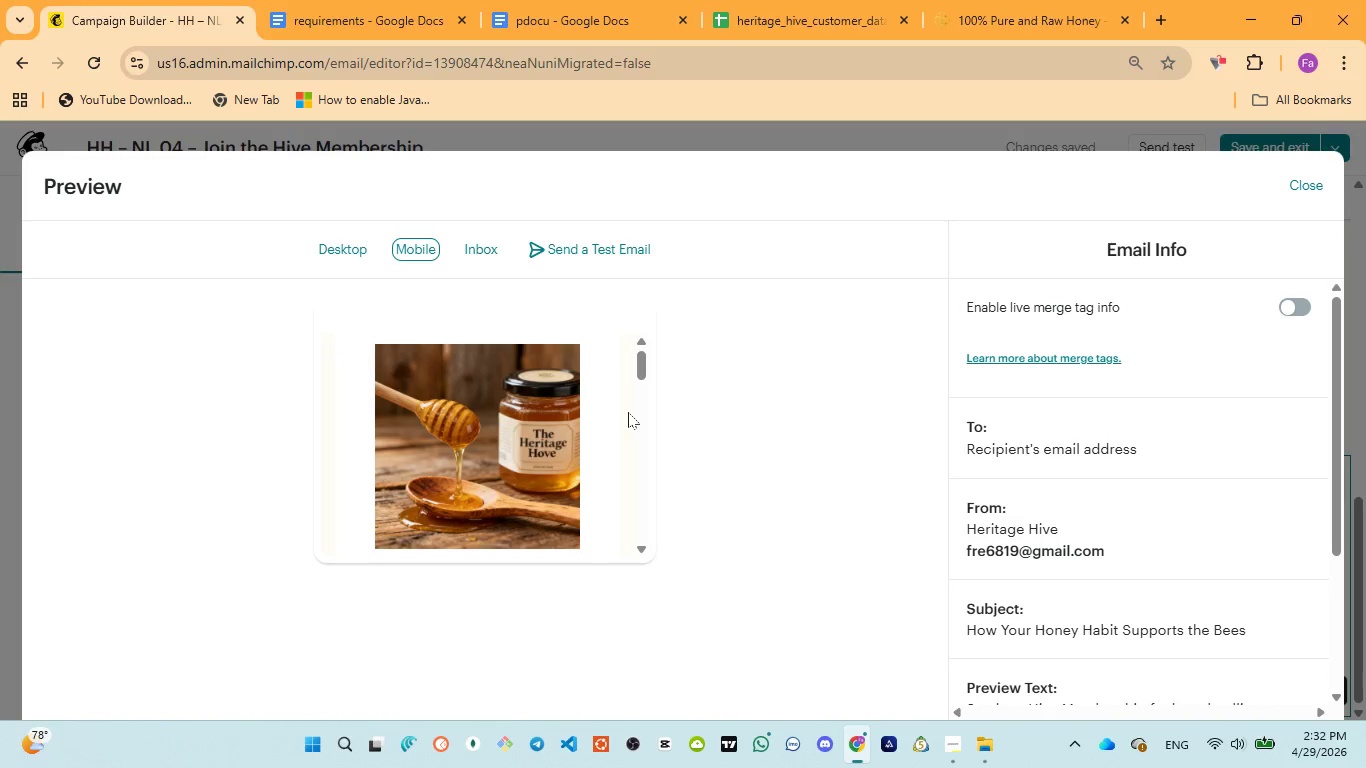 
scroll: coordinate [628, 415], scroll_direction: down, amount: 12.0
 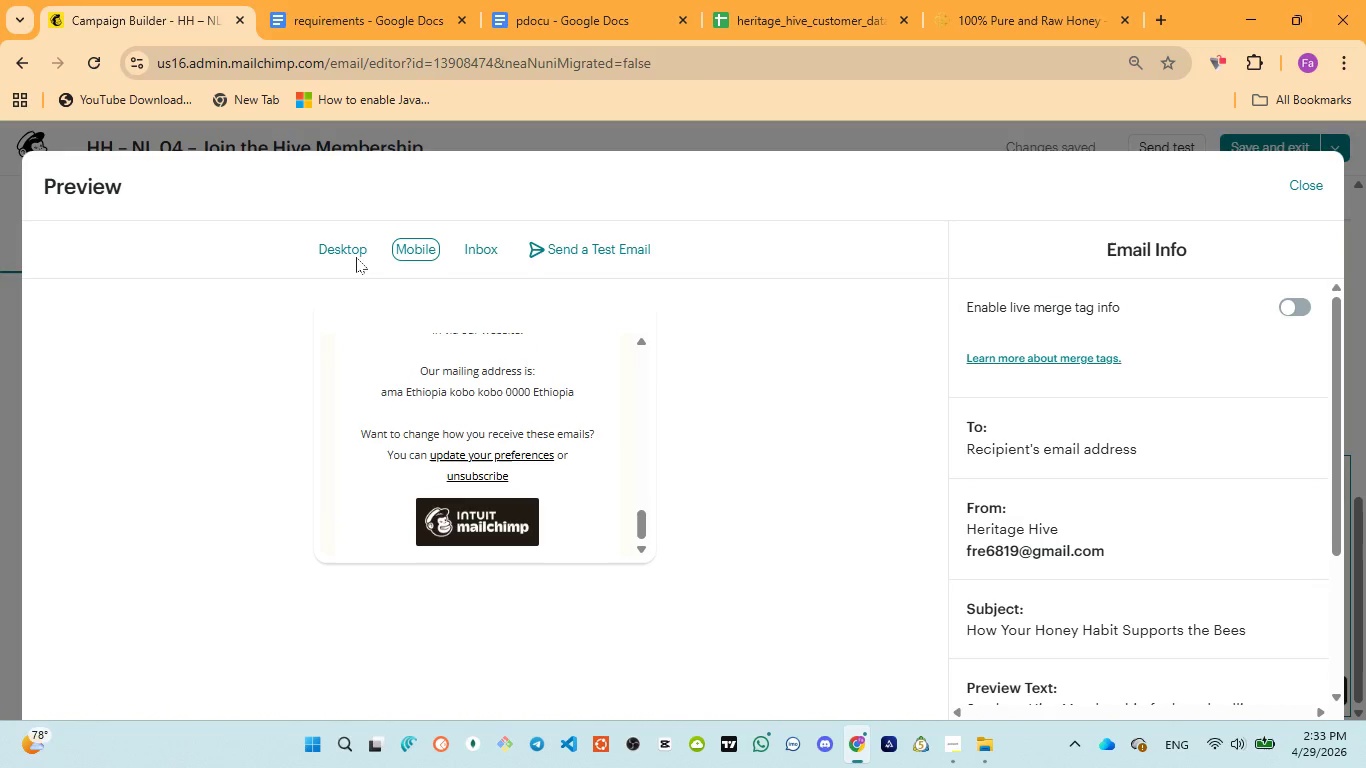 
double_click([355, 255])
 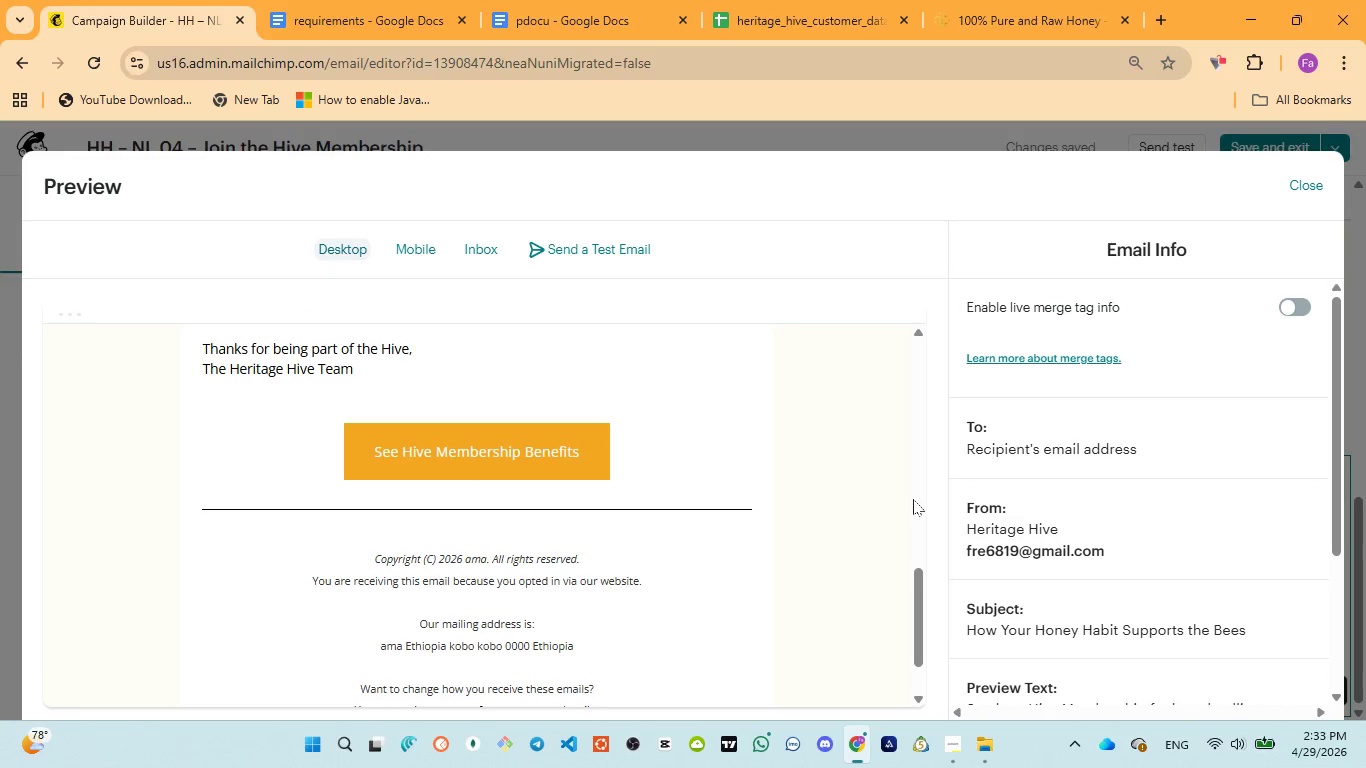 
scroll: coordinate [913, 499], scroll_direction: up, amount: 2.0
 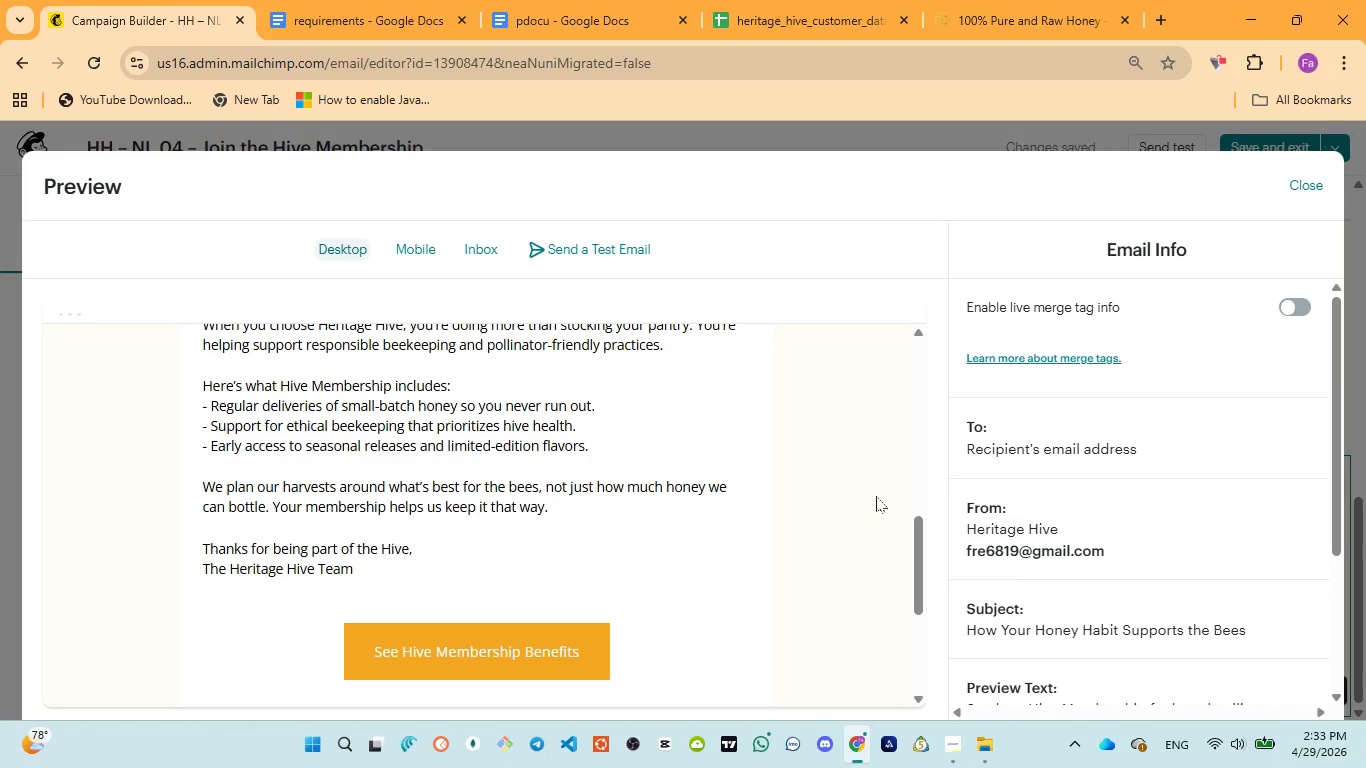 
scroll: coordinate [876, 496], scroll_direction: down, amount: 3.0
 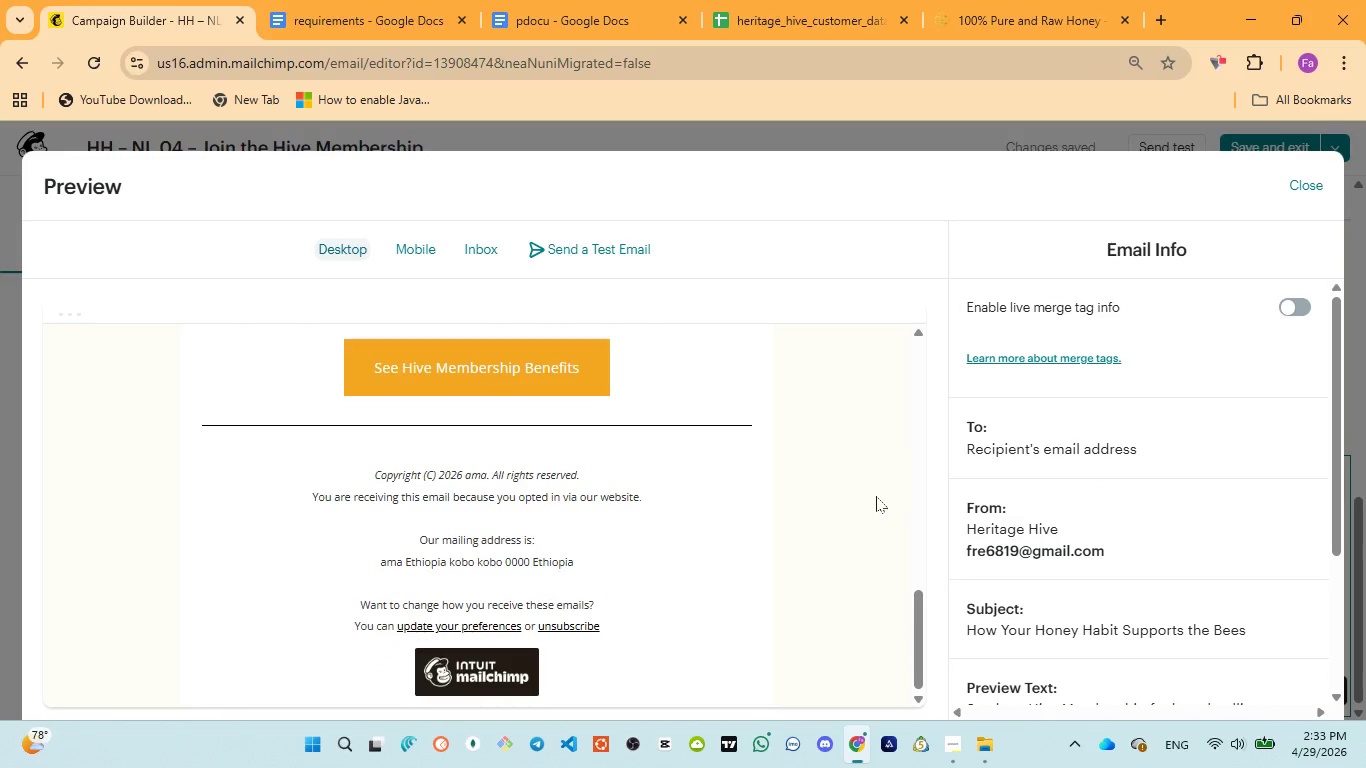 
scroll: coordinate [876, 496], scroll_direction: up, amount: 13.0
 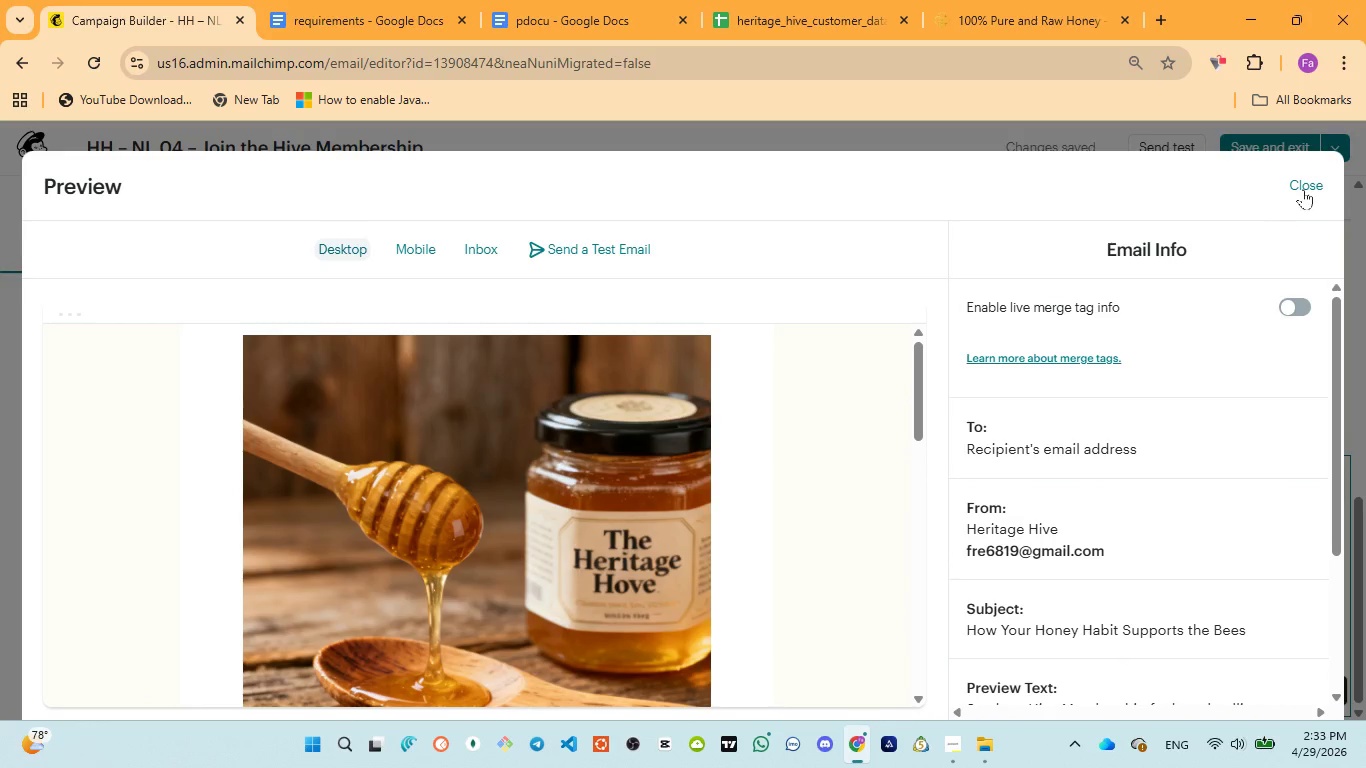 
left_click([1304, 188])
 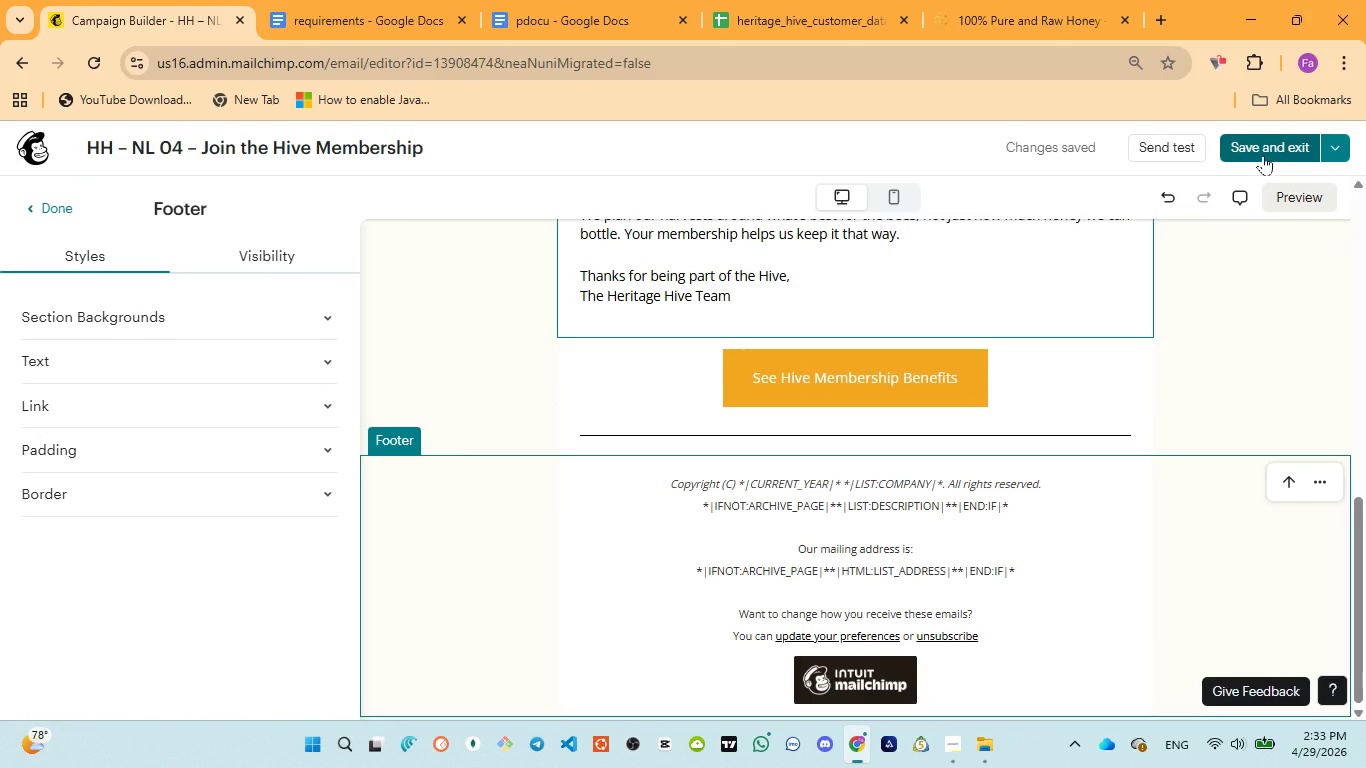 
left_click([562, 29])
 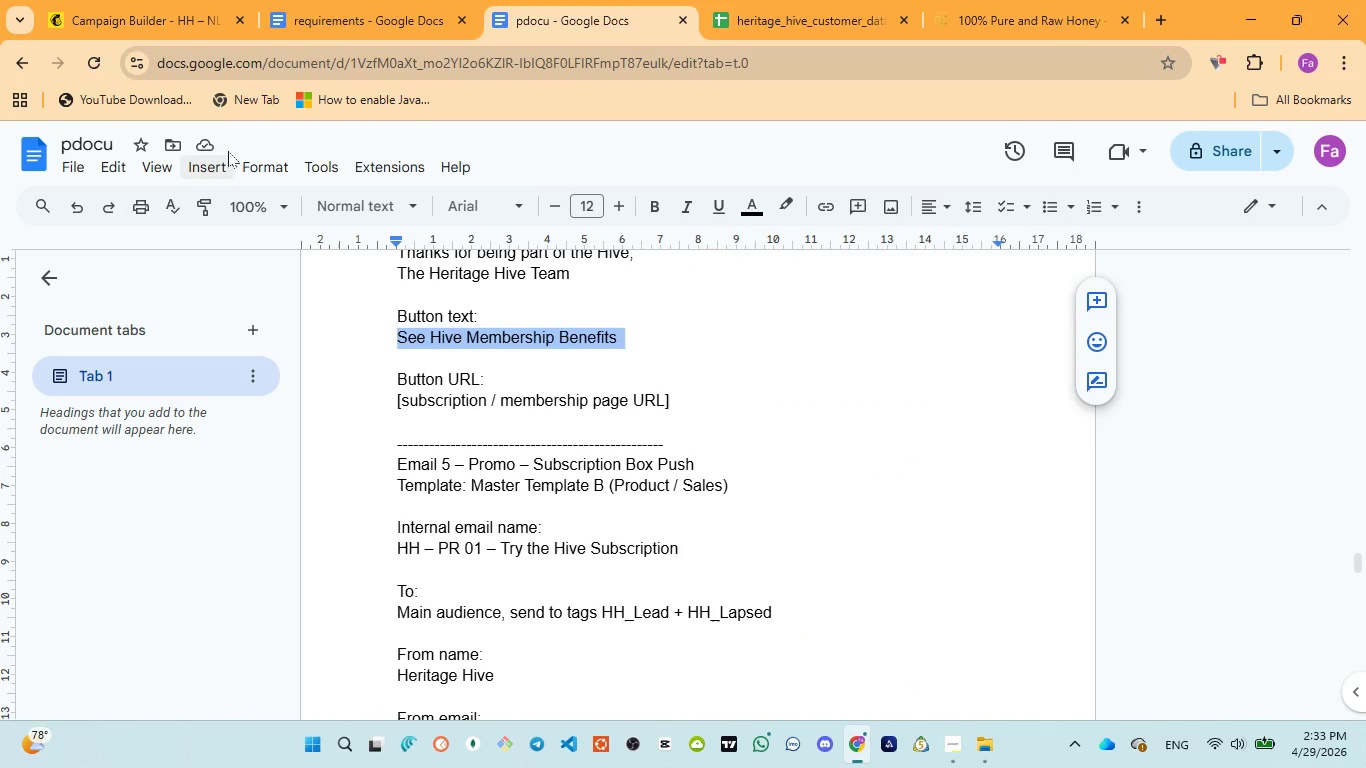 
left_click([132, 20])
 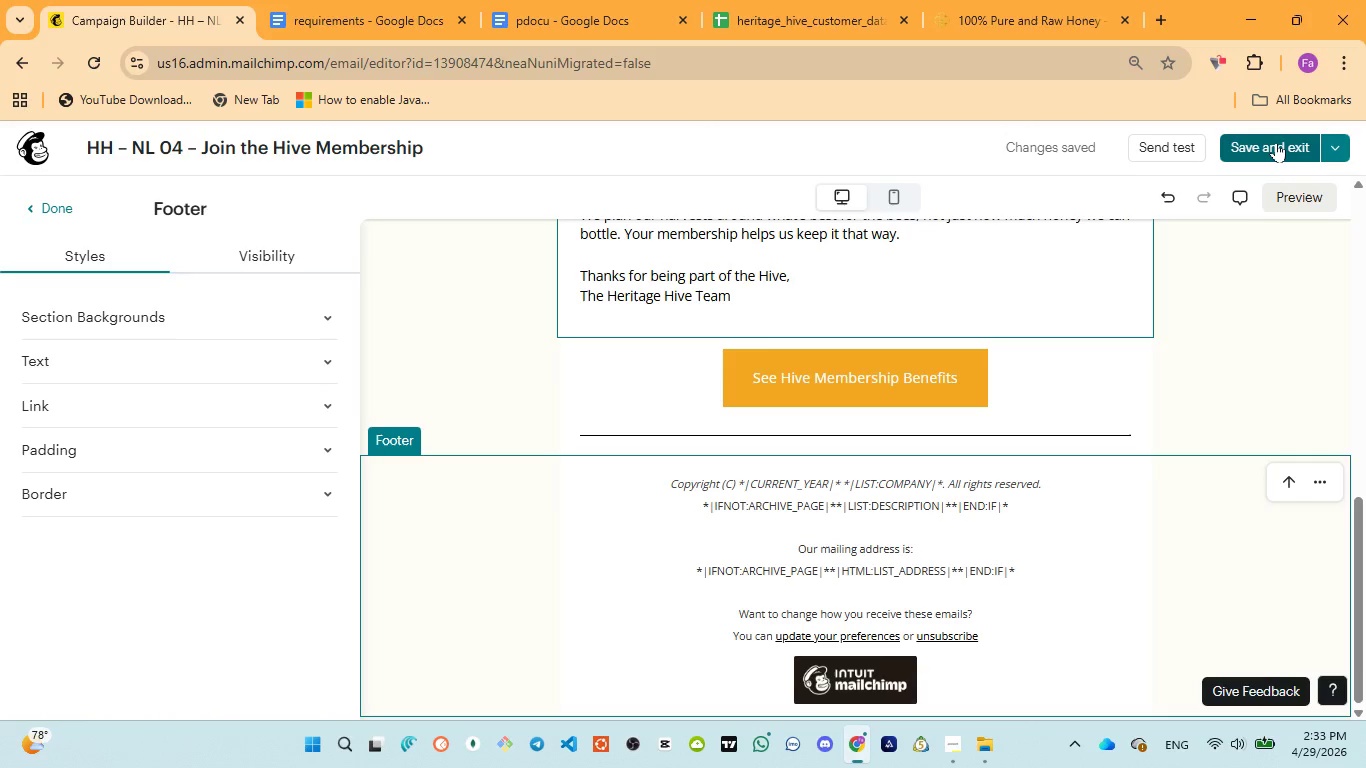 
left_click([1276, 142])
 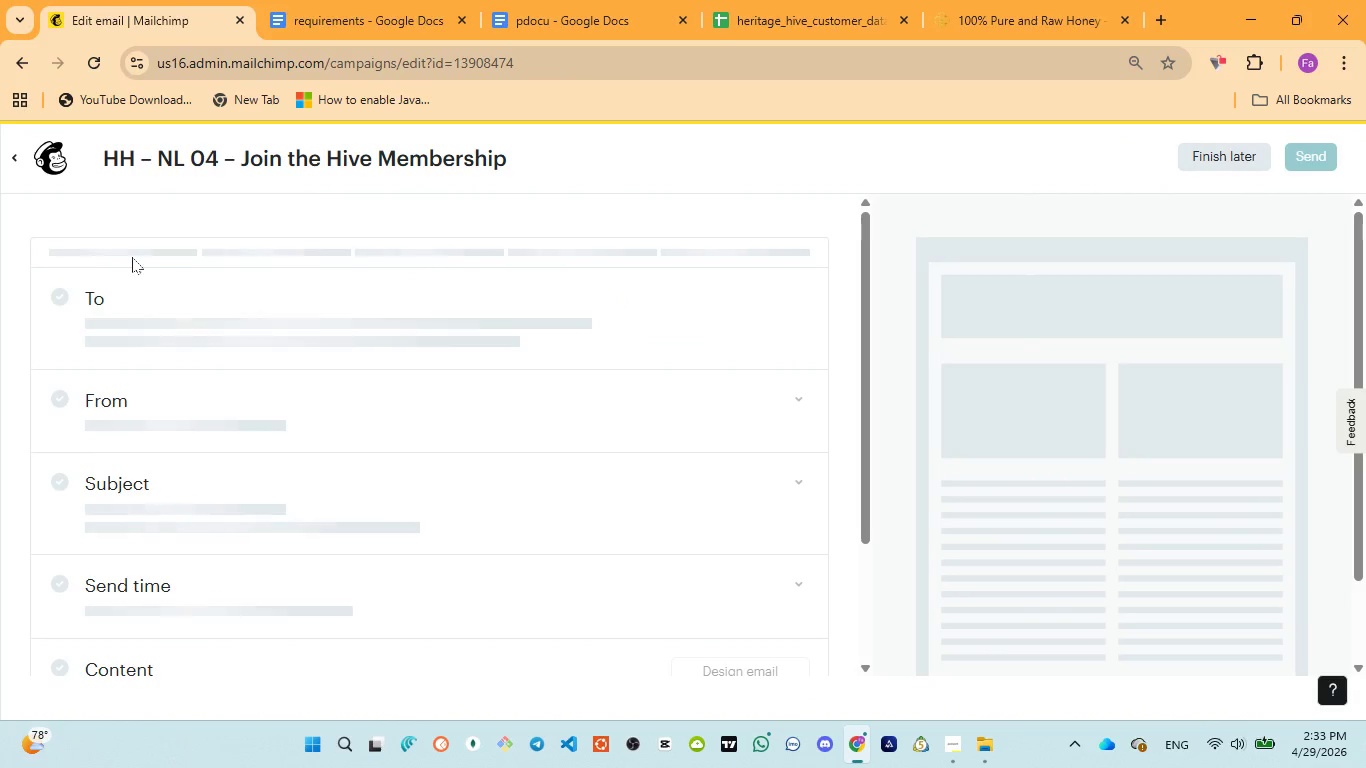 
wait(7.77)
 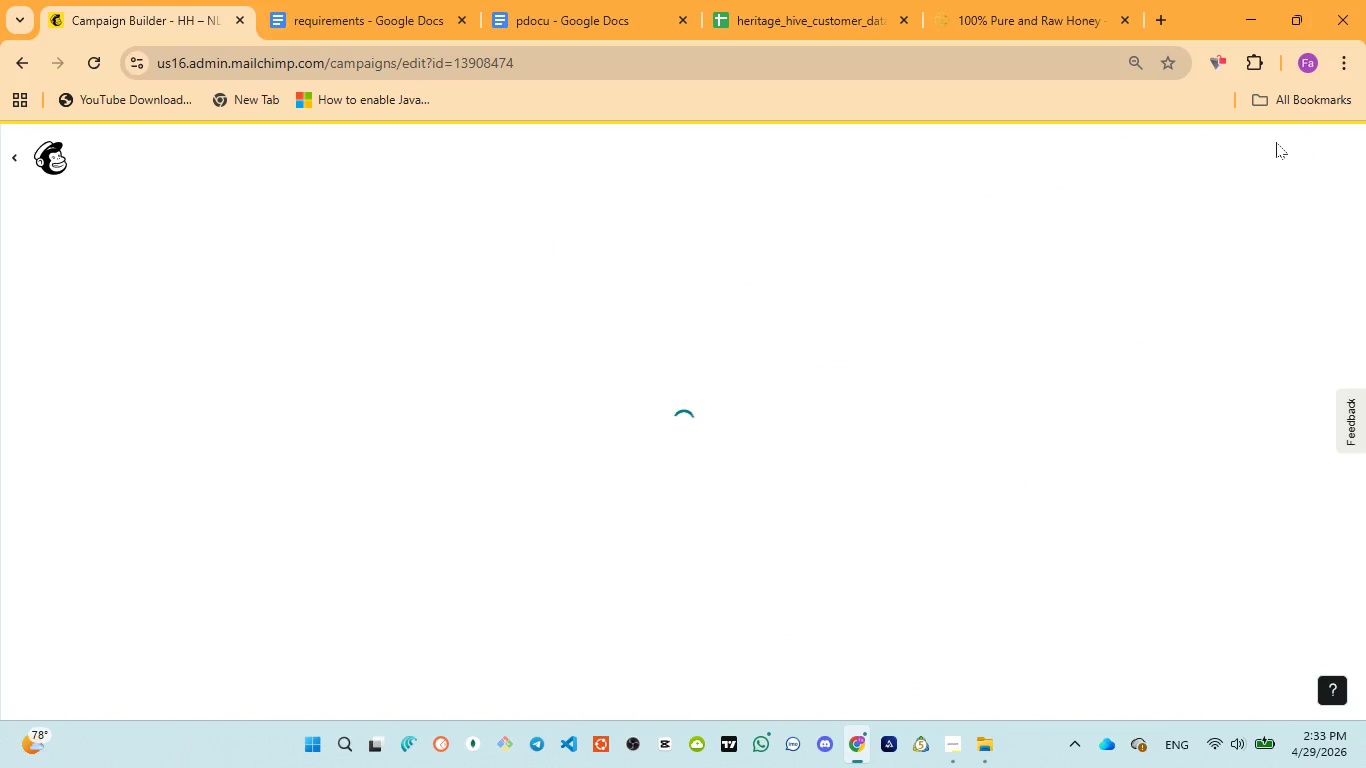 
scroll: coordinate [251, 468], scroll_direction: down, amount: 4.0
 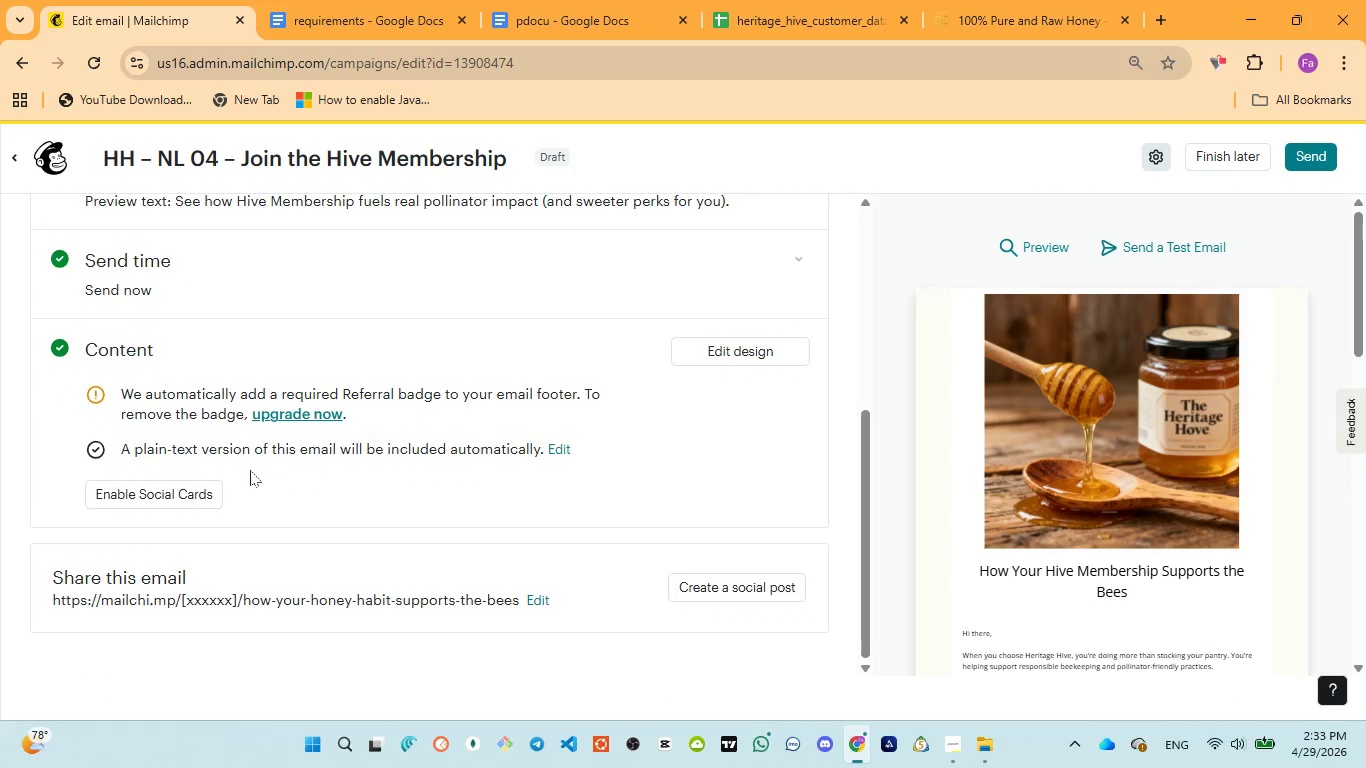 
scroll: coordinate [249, 476], scroll_direction: up, amount: 1.0
 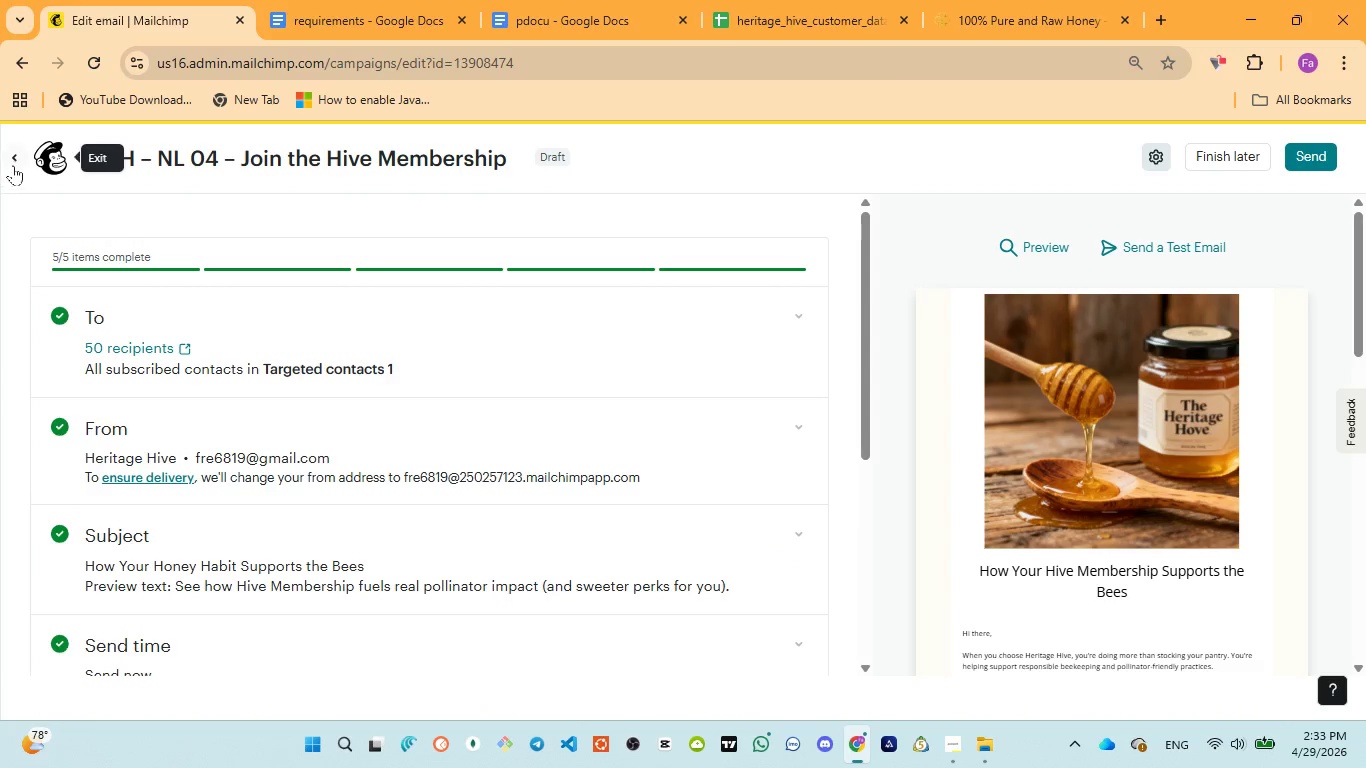 
left_click([16, 161])
 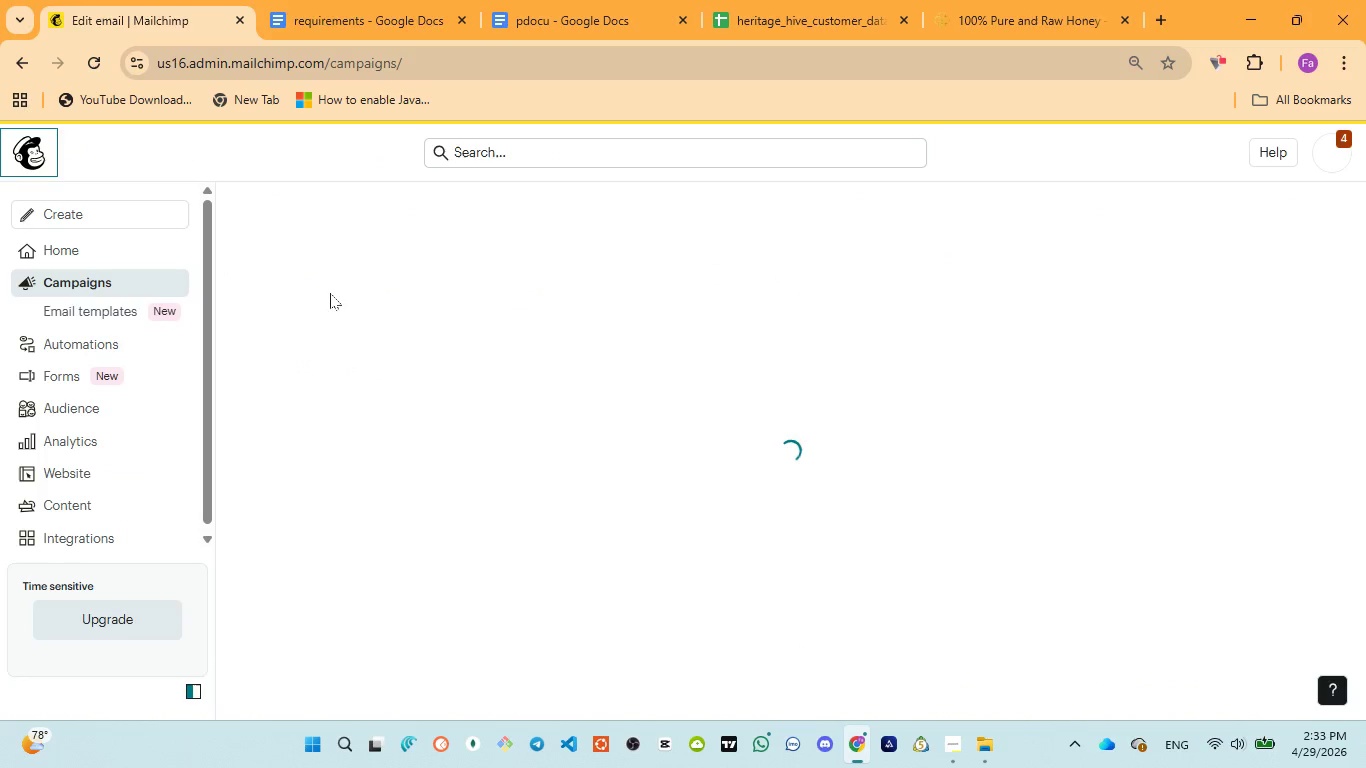 
mouse_move([448, 303])
 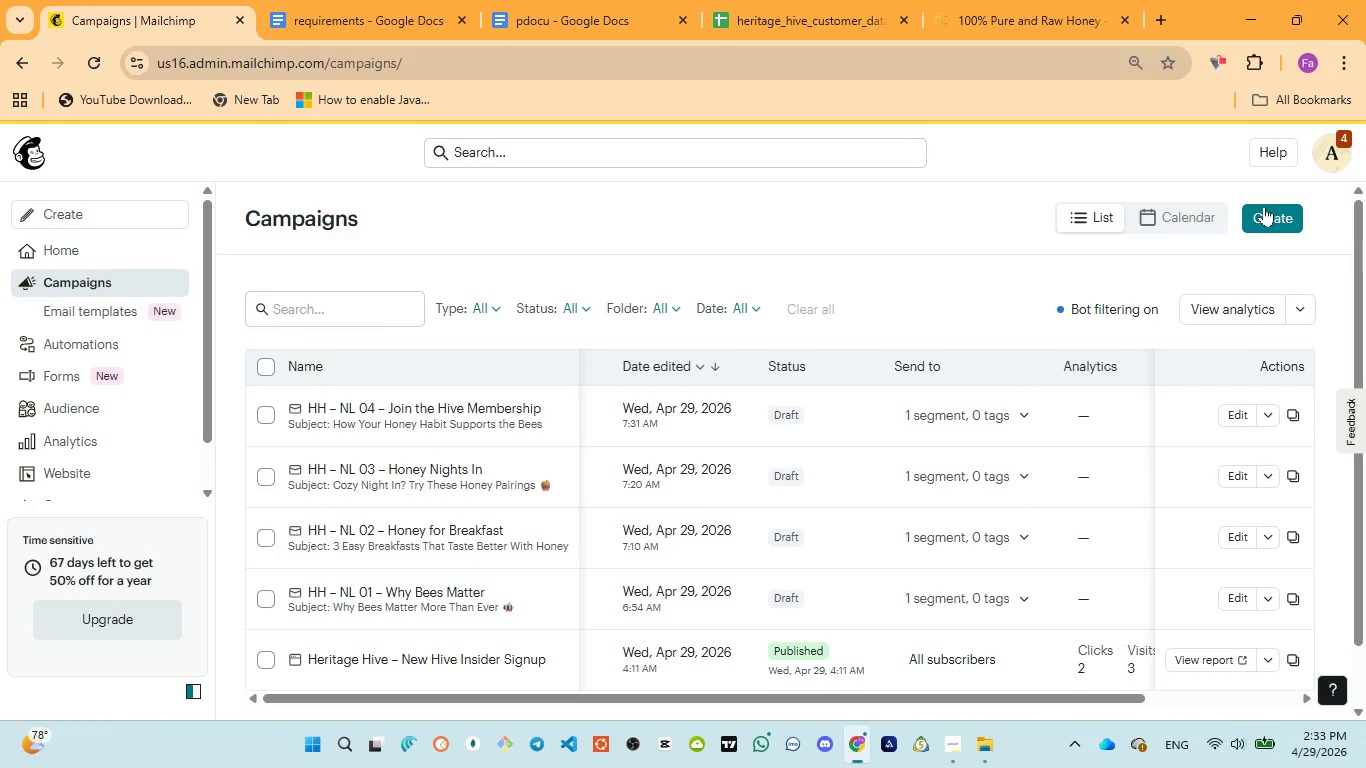 
left_click([1274, 212])
 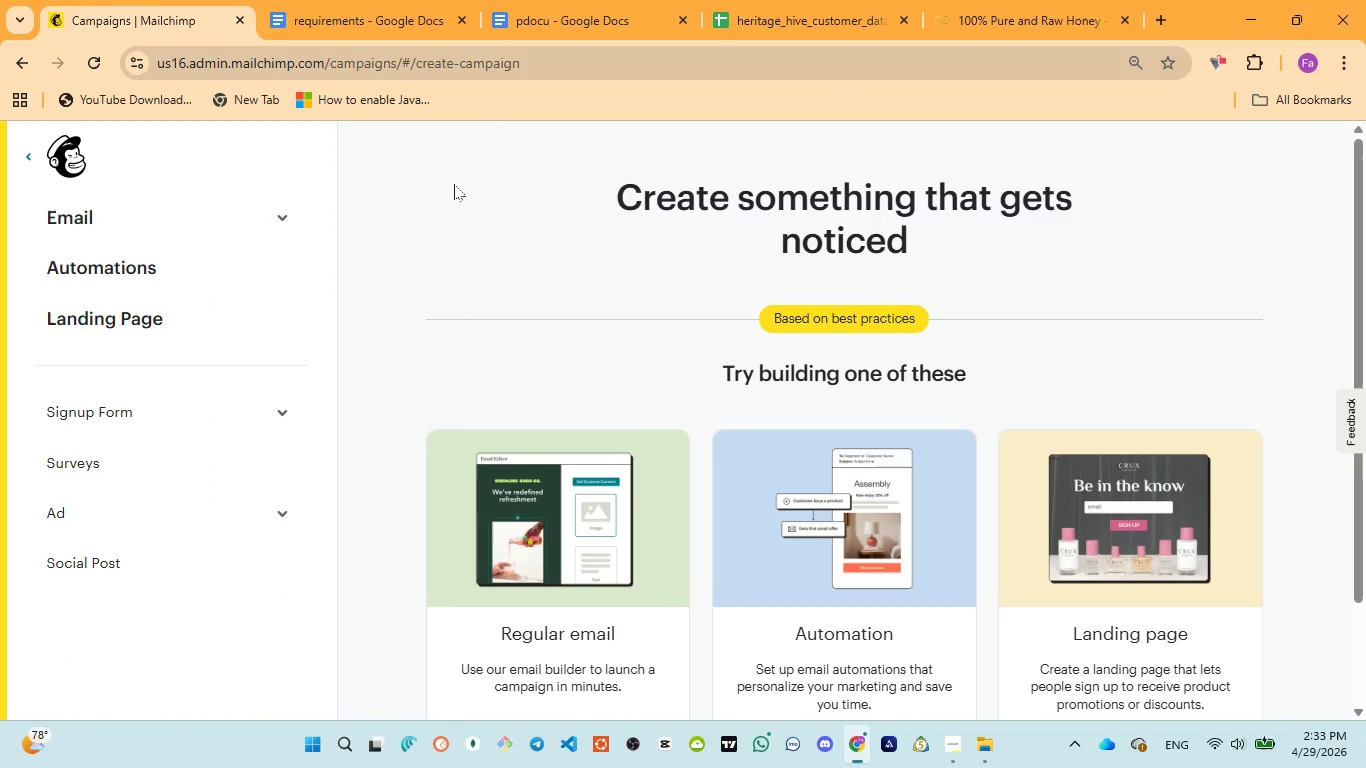 
left_click([531, 26])
 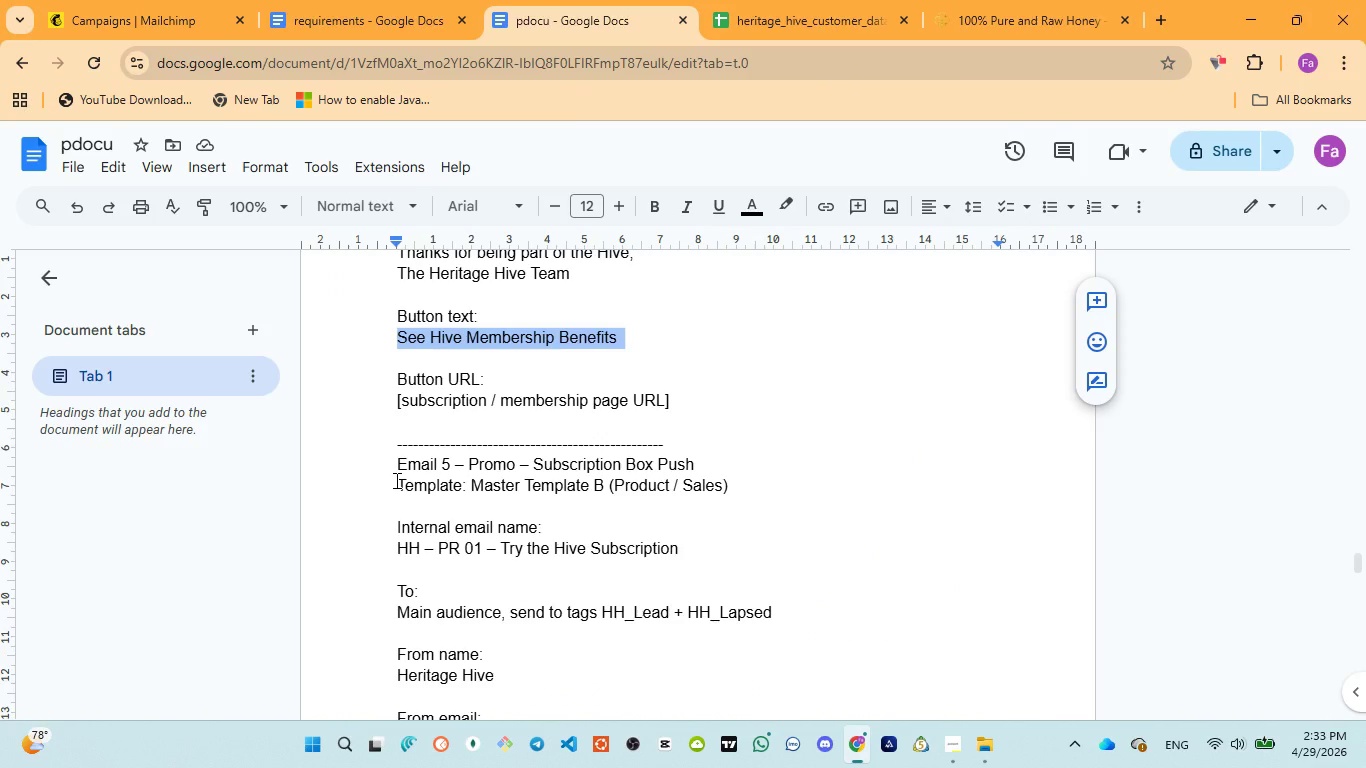 
wait(5.36)
 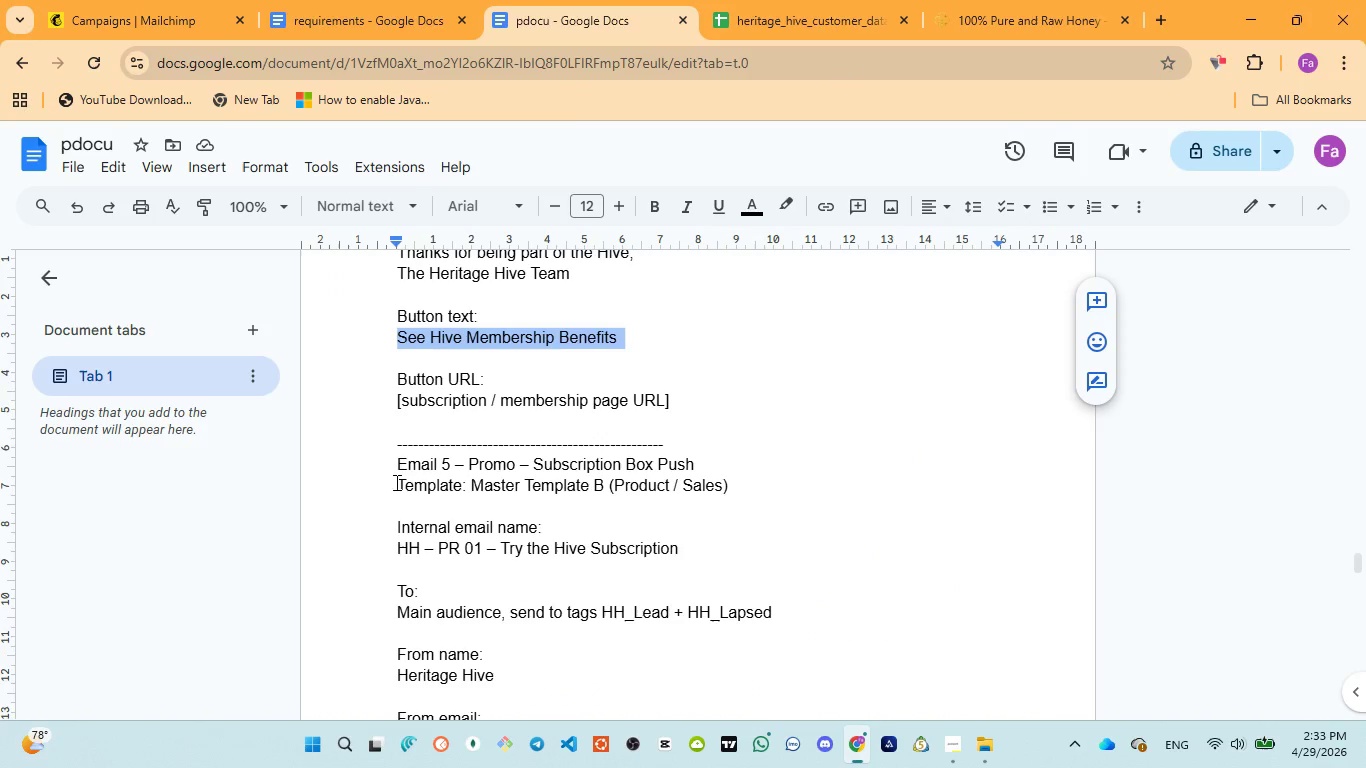 
scroll: coordinate [485, 487], scroll_direction: down, amount: 1.0
 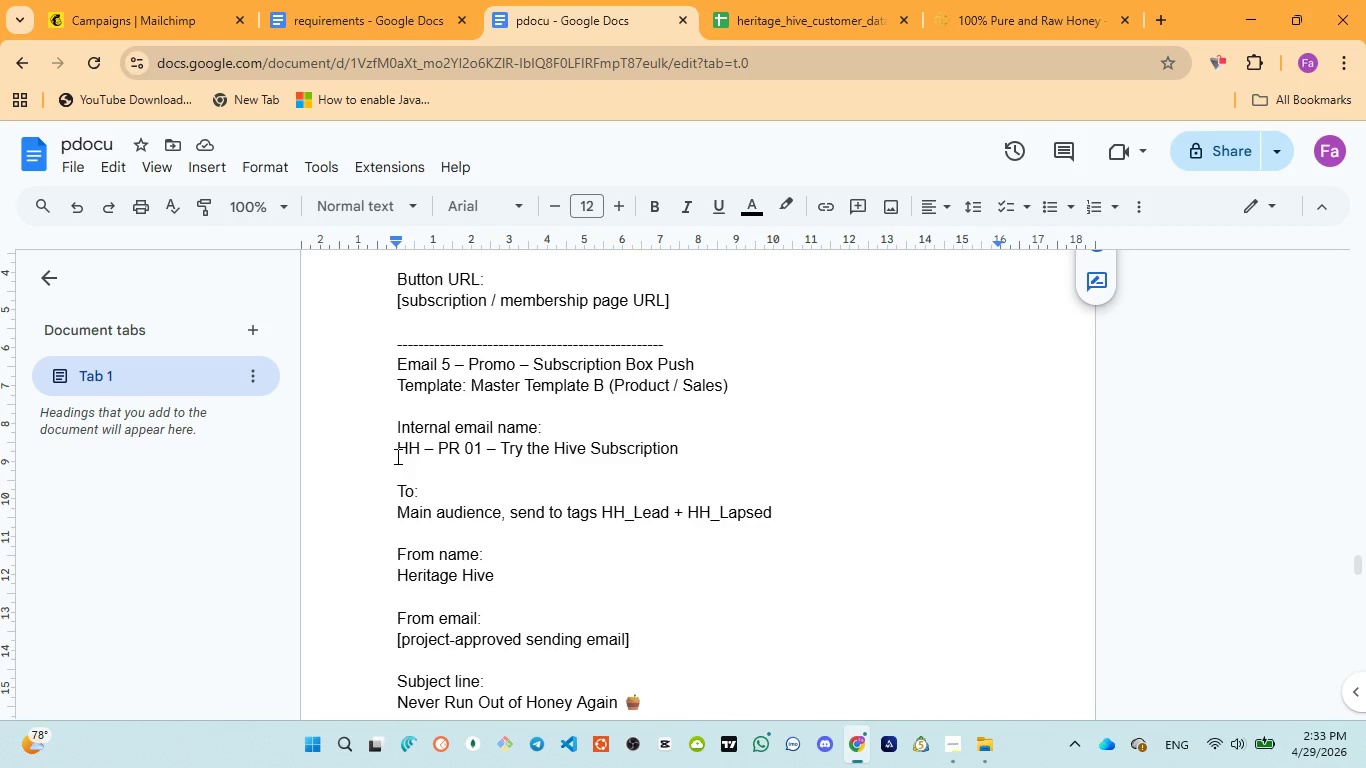 
left_click_drag(start_coordinate=[396, 450], to_coordinate=[677, 444])
 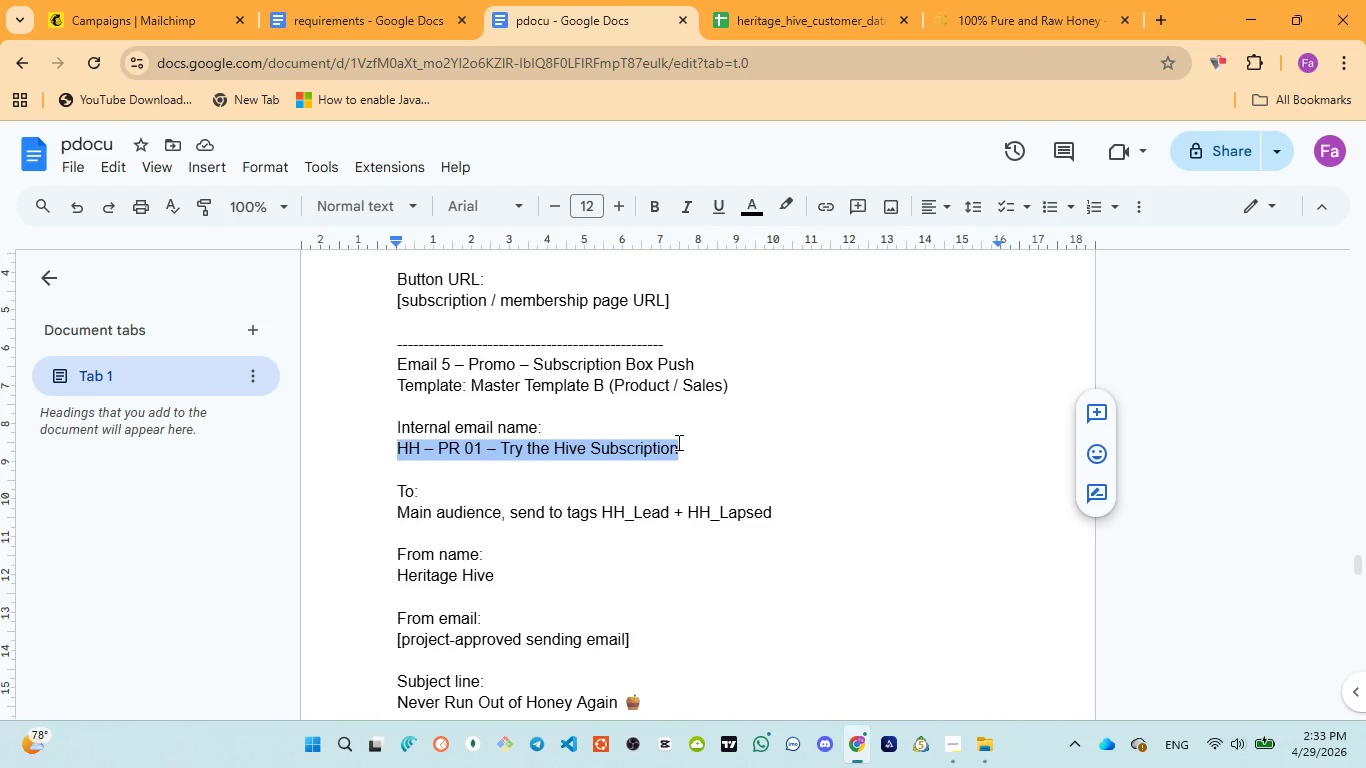 
key(Control+C)
 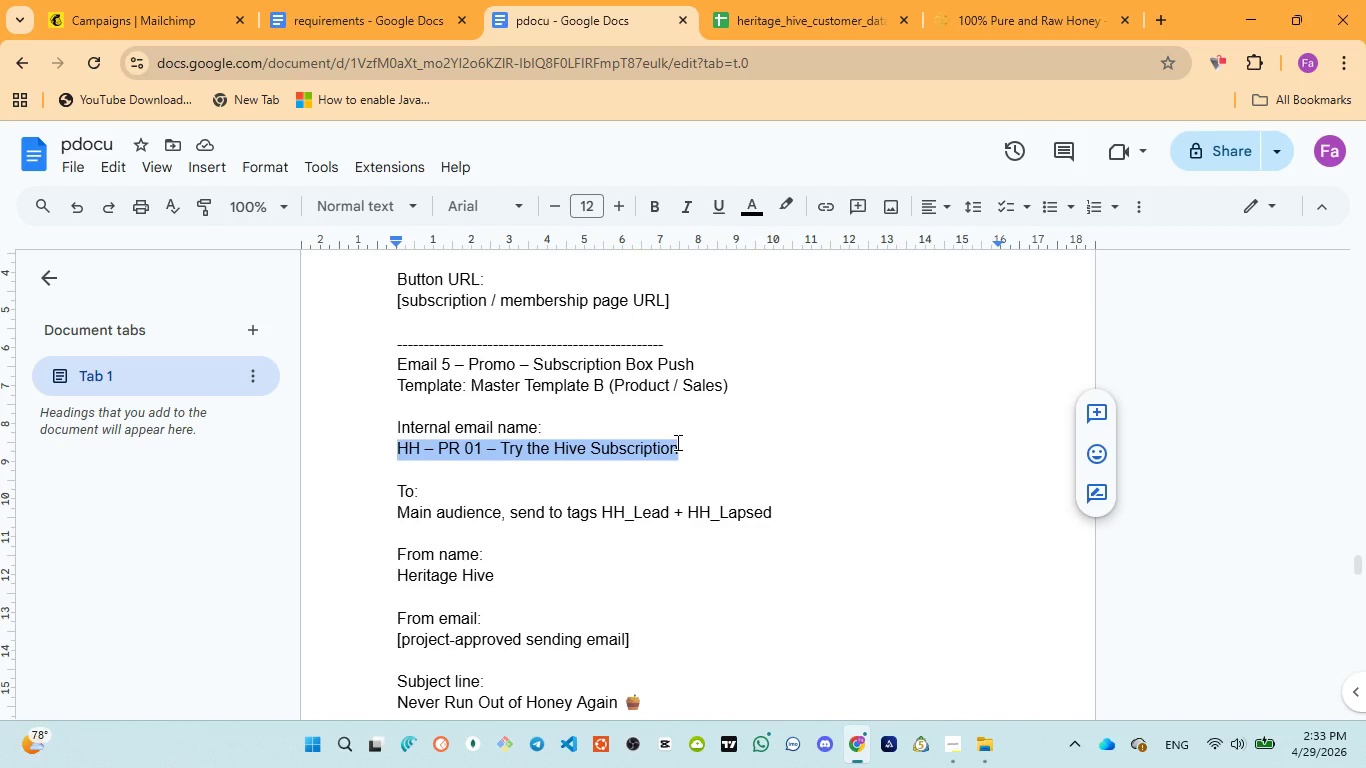 
key(Control+C)
 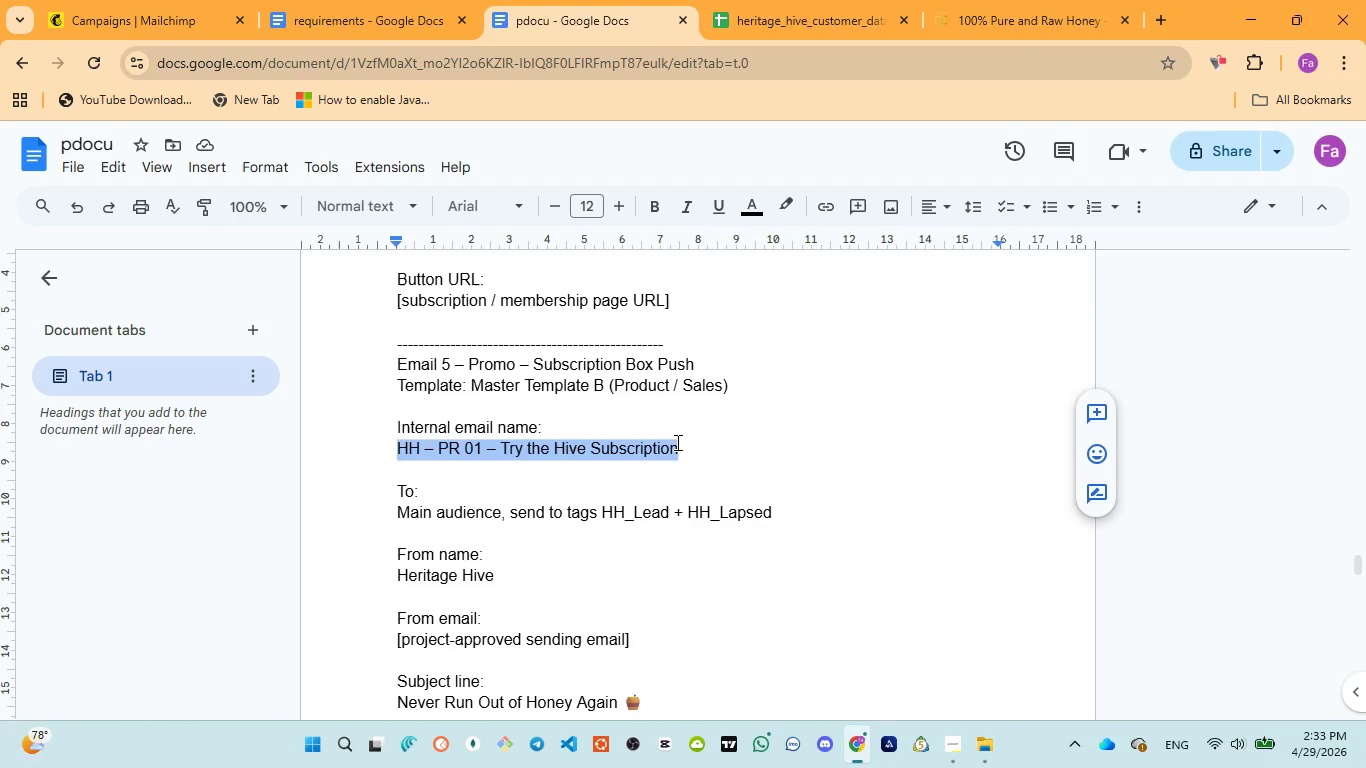 
key(Control+C)
 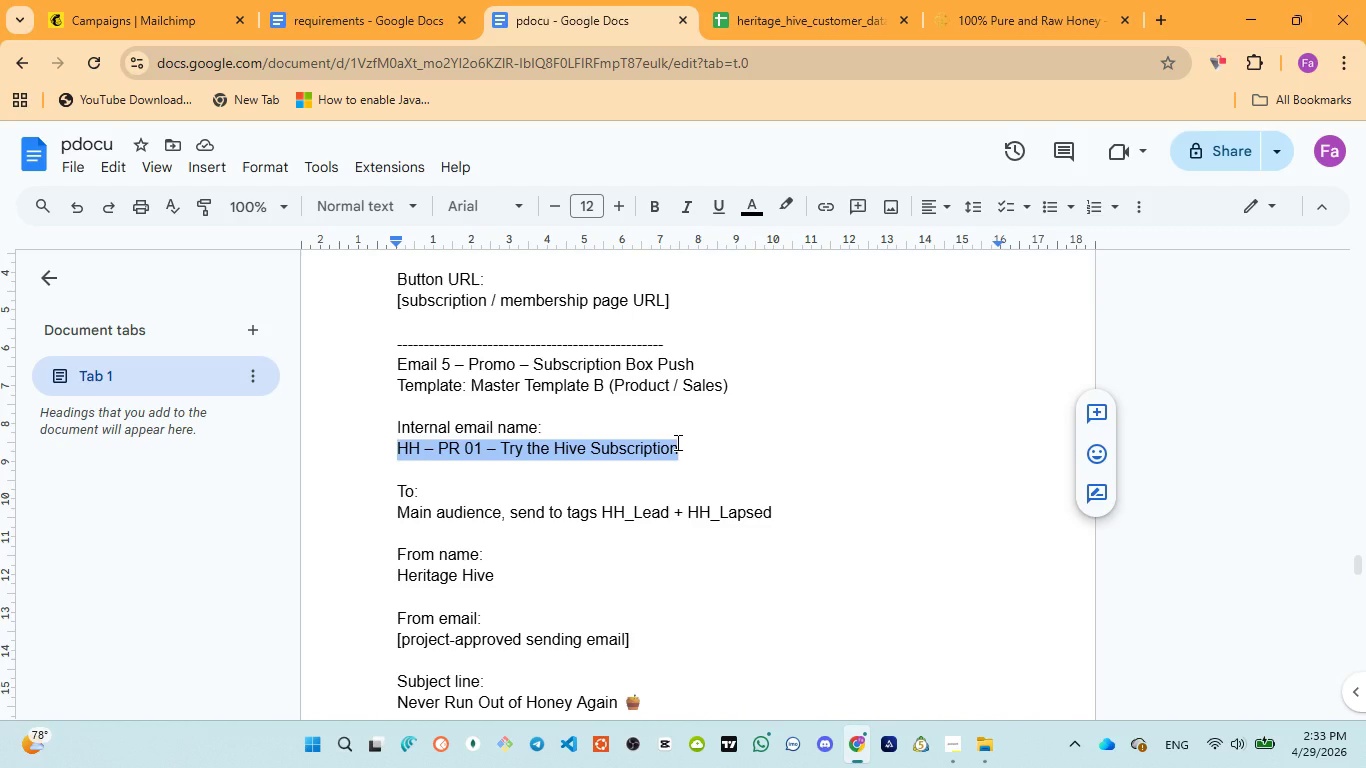 
key(Control+C)
 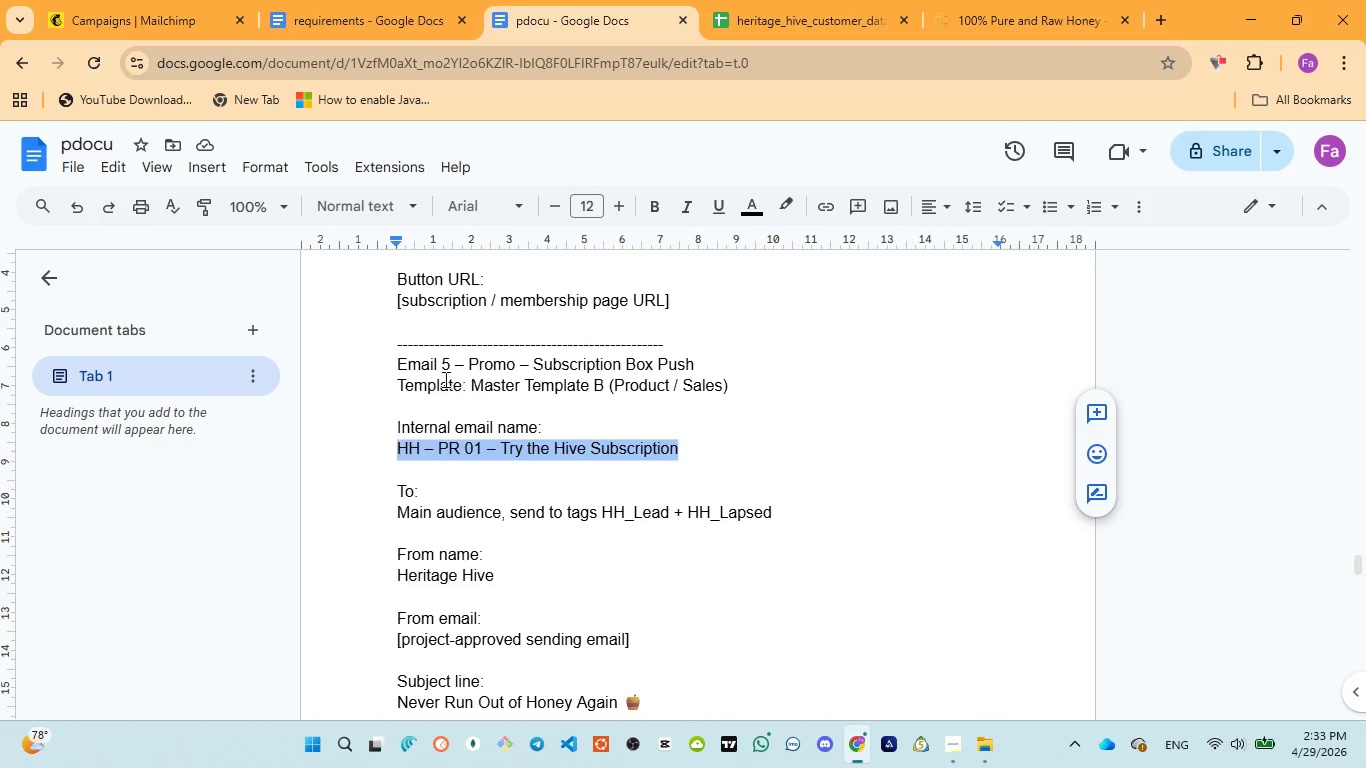 
left_click([88, 22])
 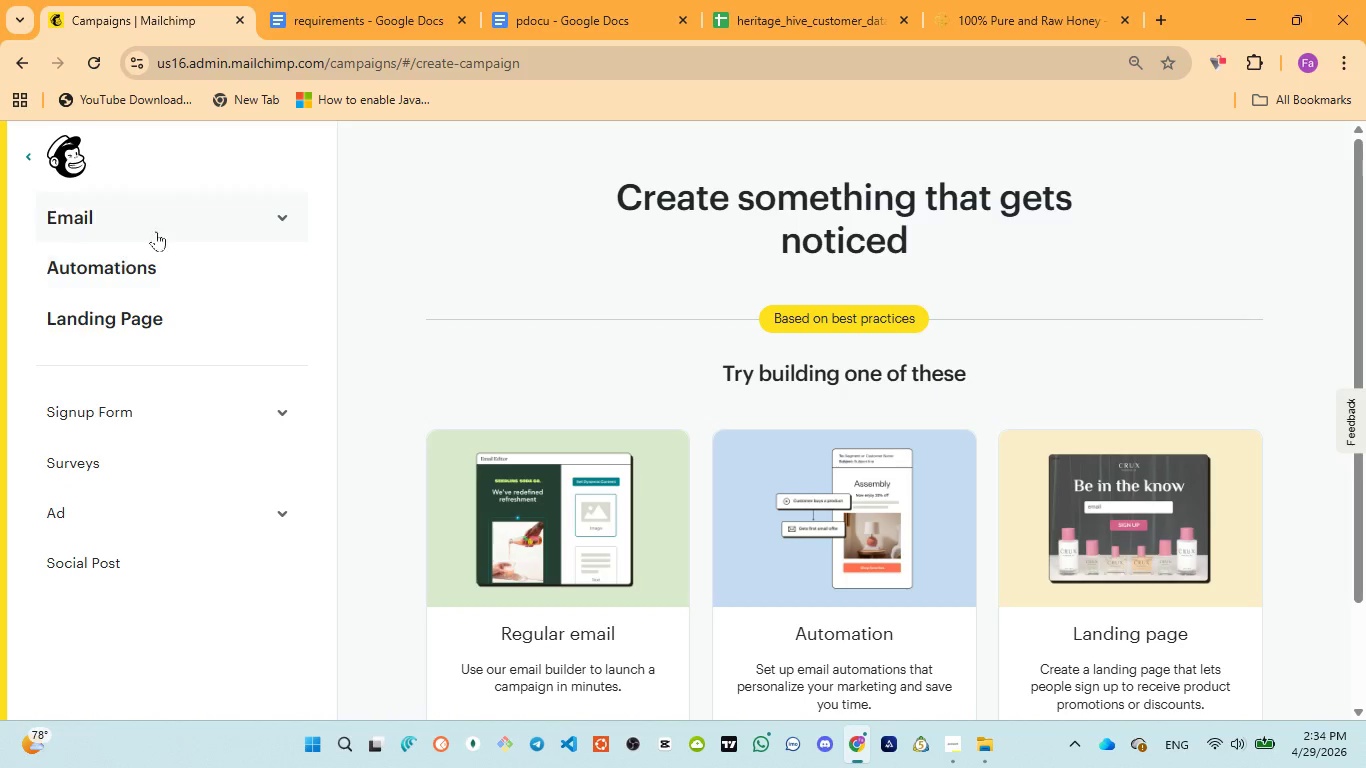 
left_click([201, 217])
 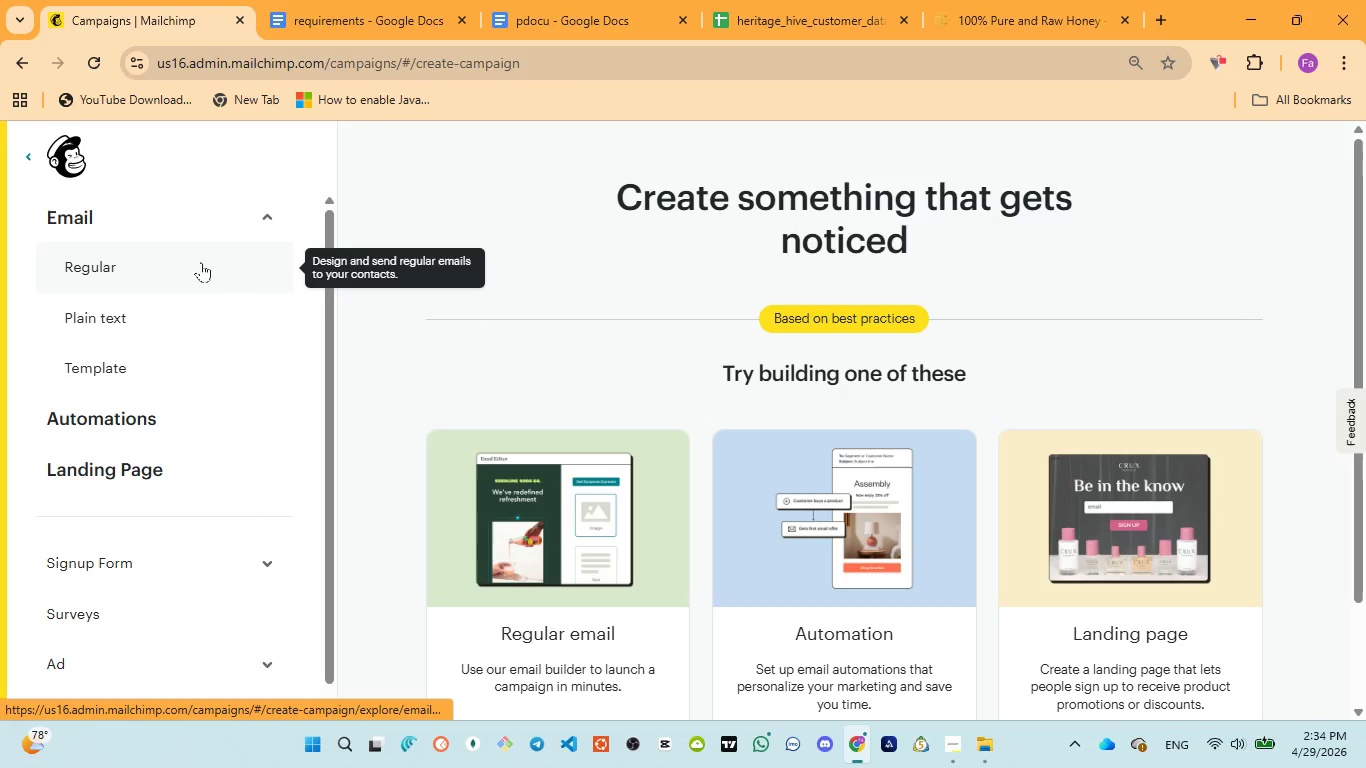 
left_click([193, 278])
 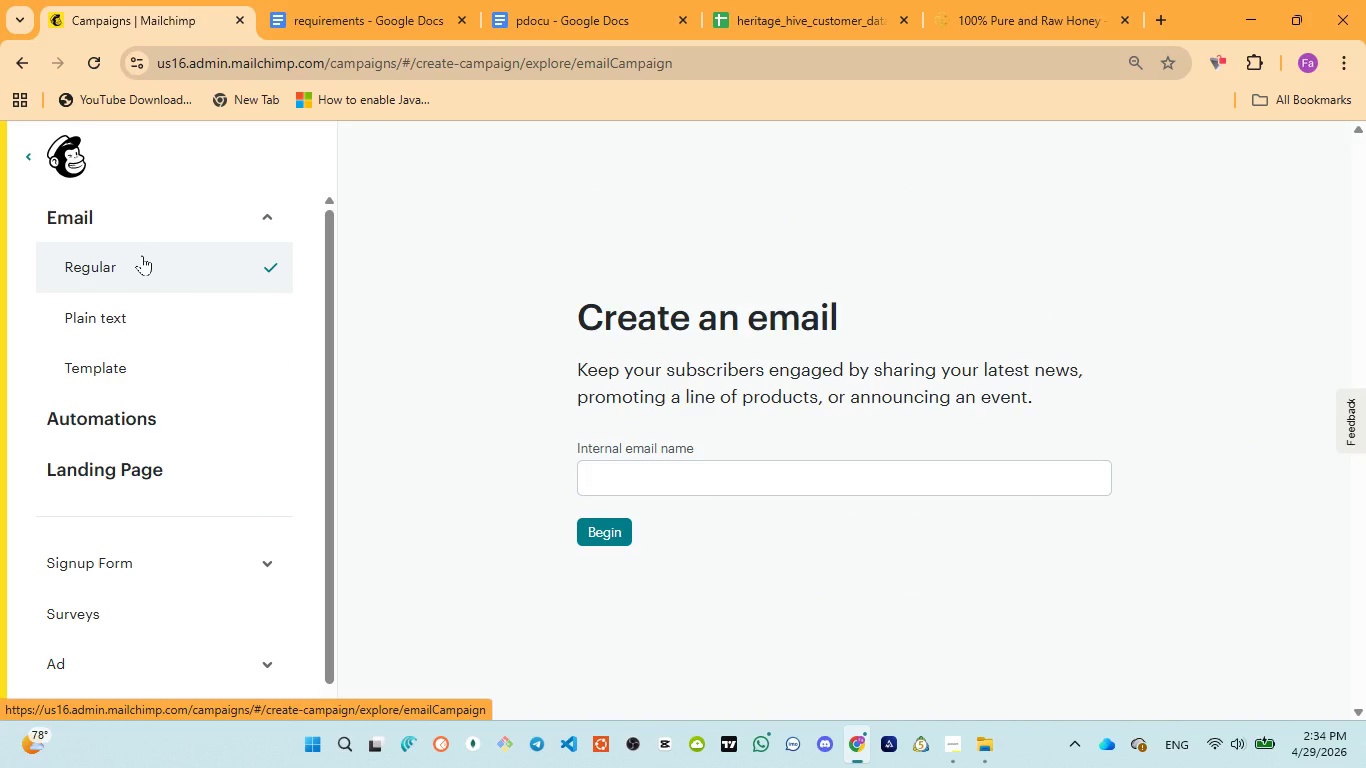 
wait(6.3)
 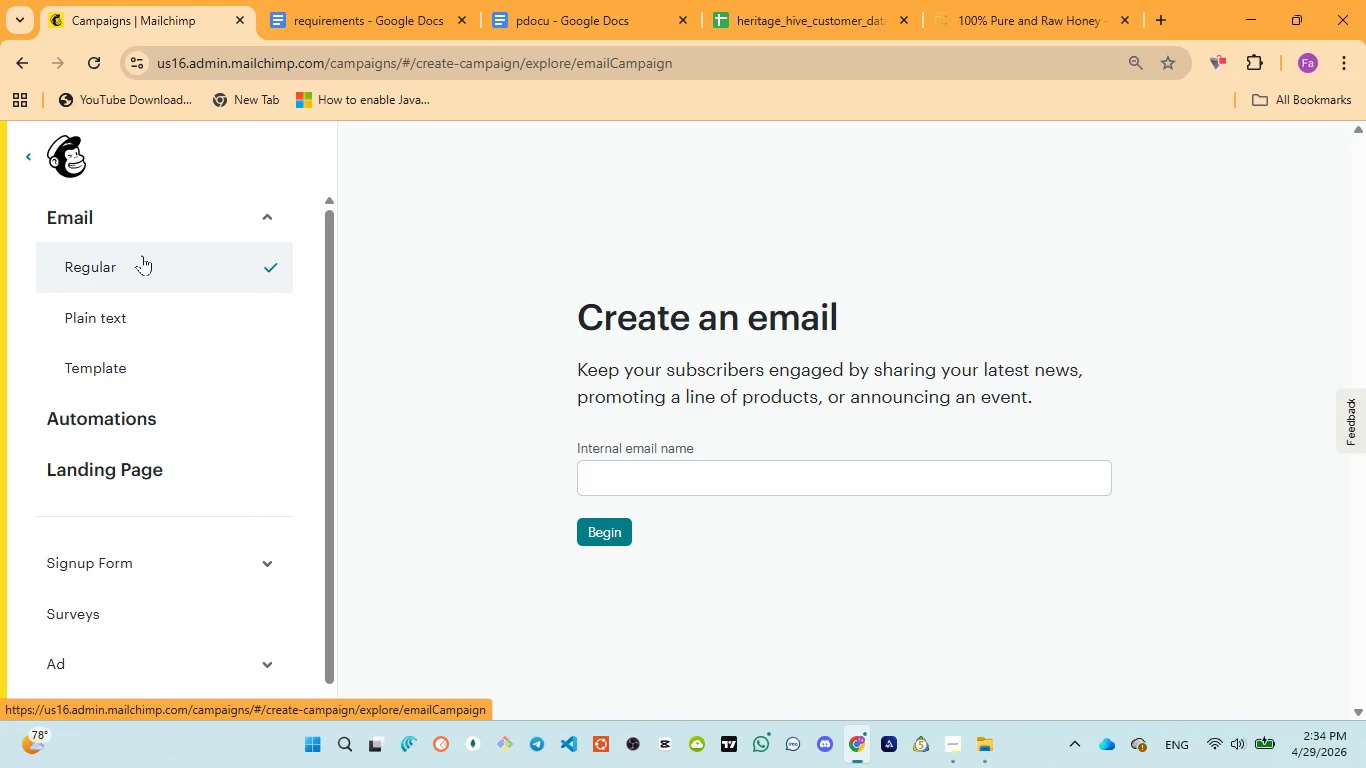 
key(Control+ControlLeft)
 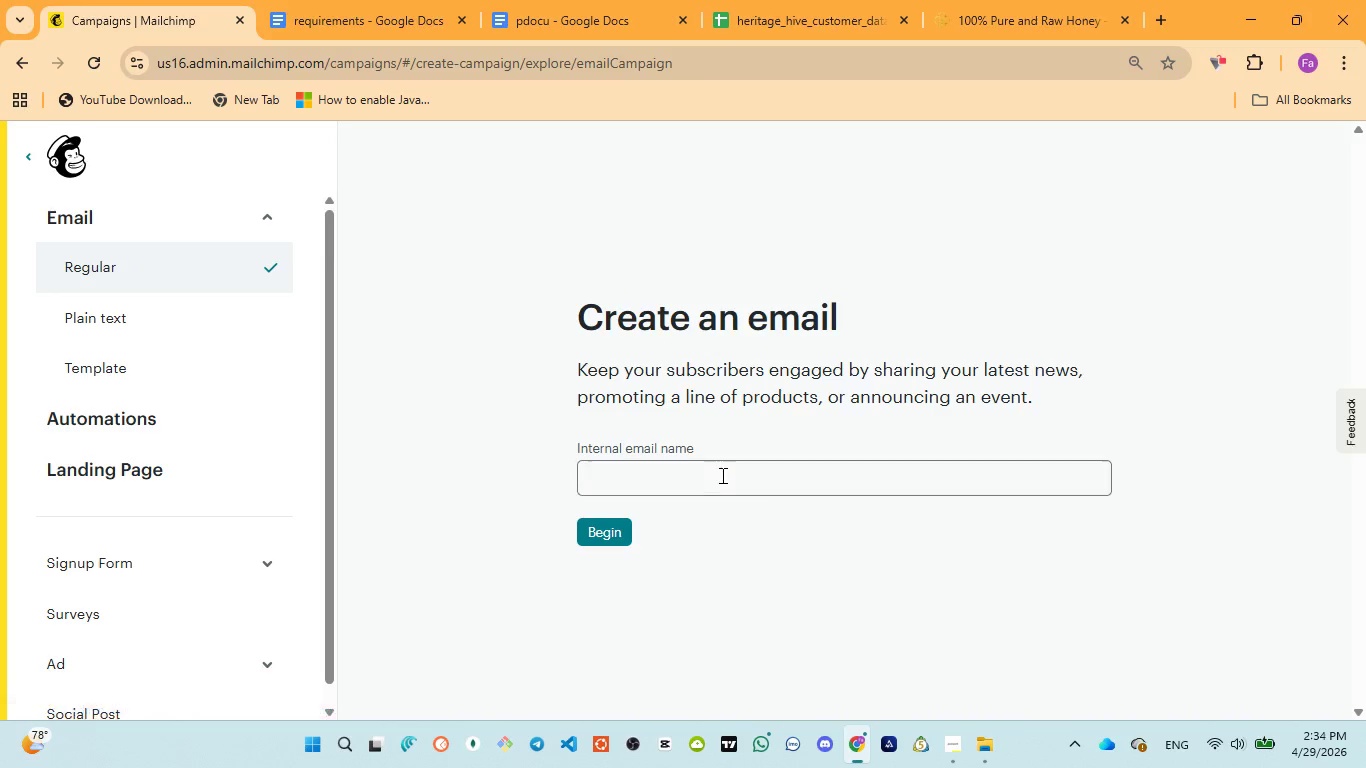 
left_click([721, 475])
 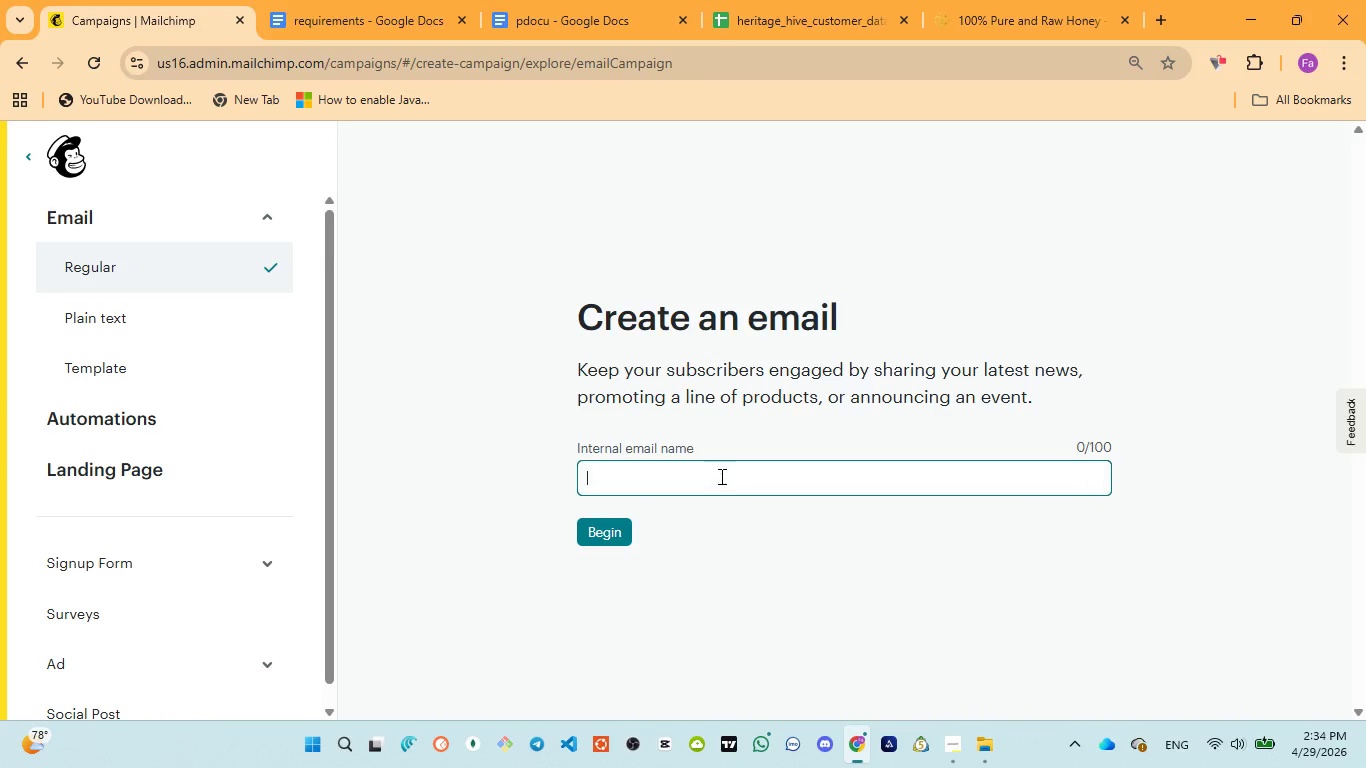 
key(Control+V)
 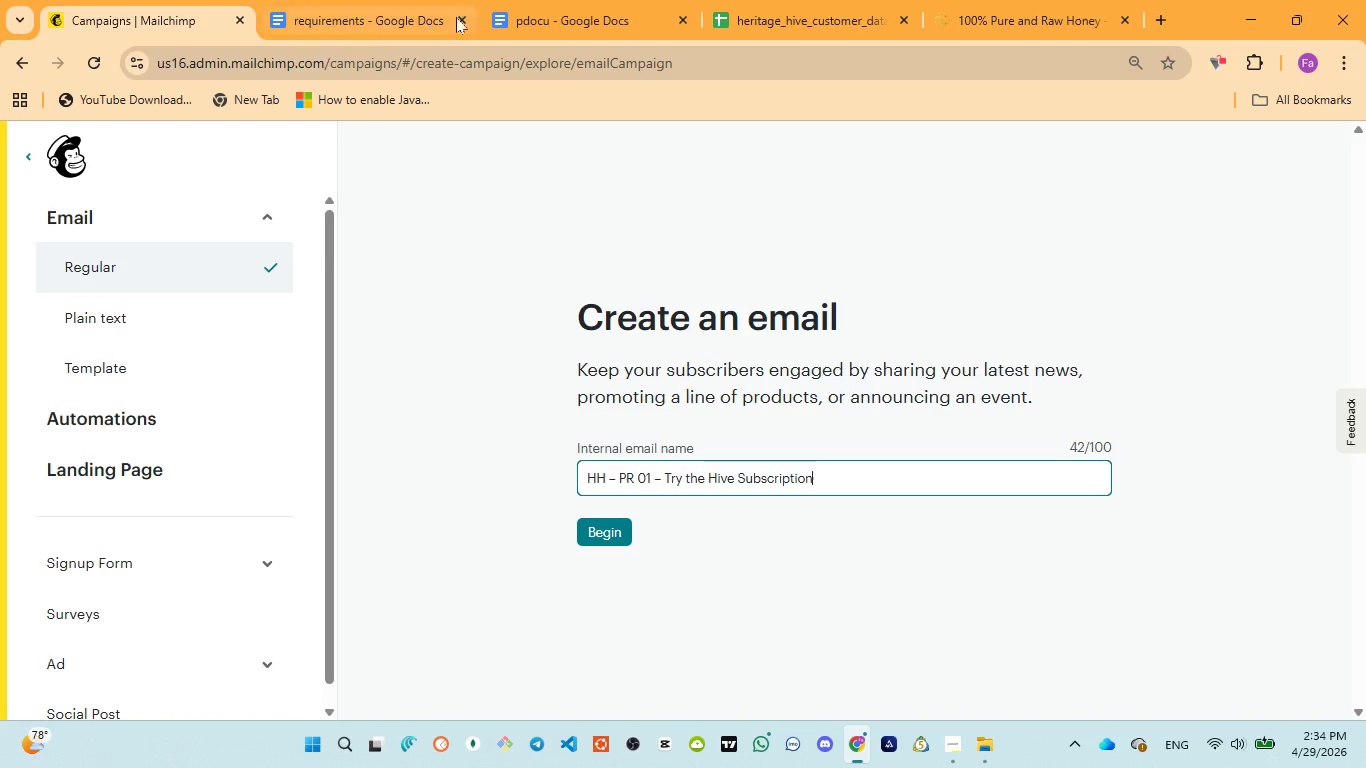 
left_click([543, 2])
 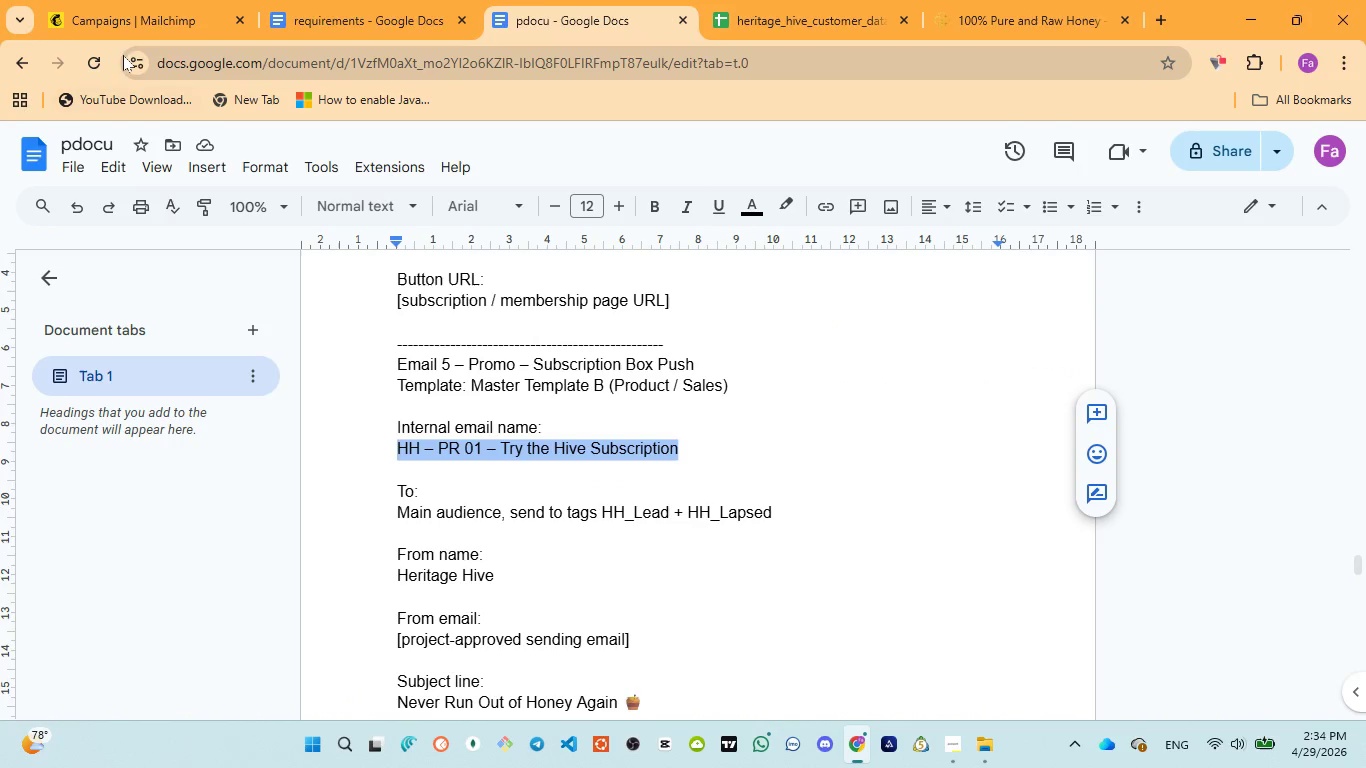 
left_click([129, 21])
 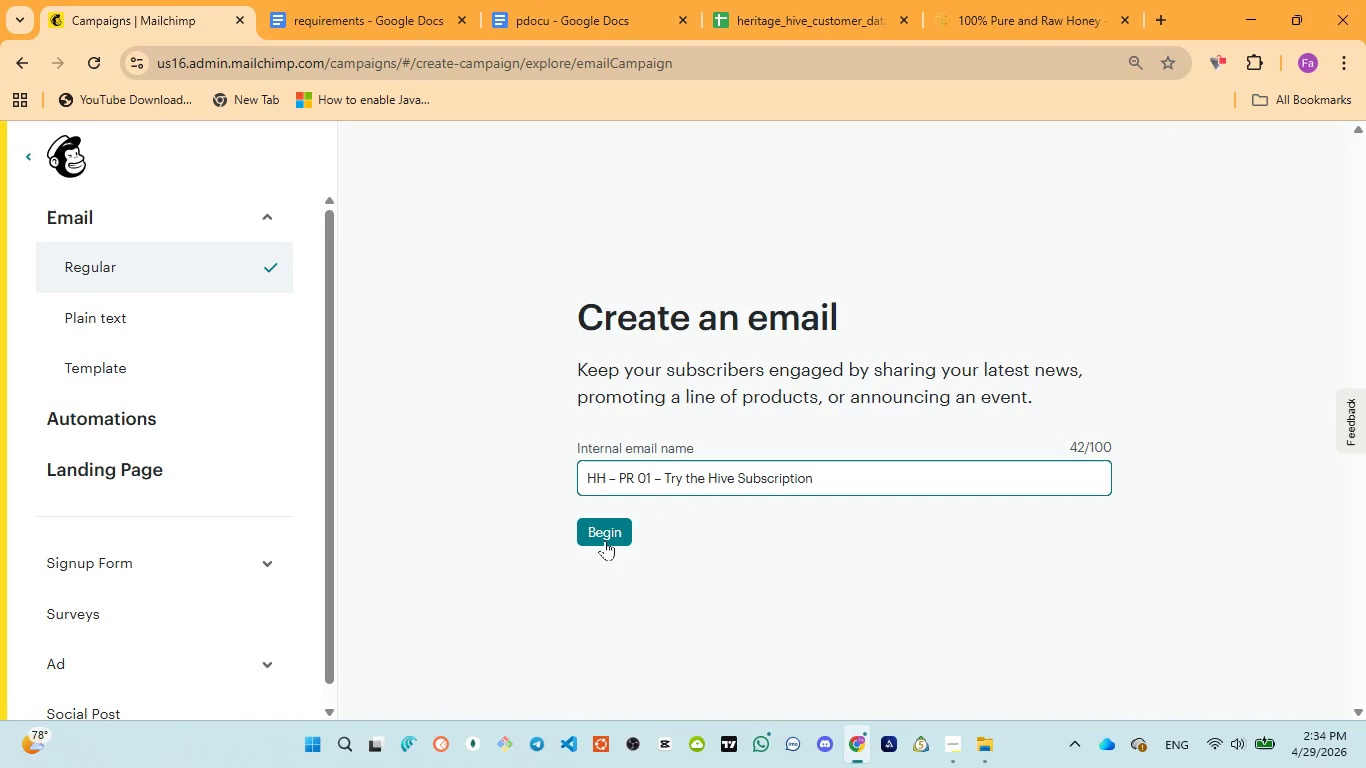 
left_click([608, 538])
 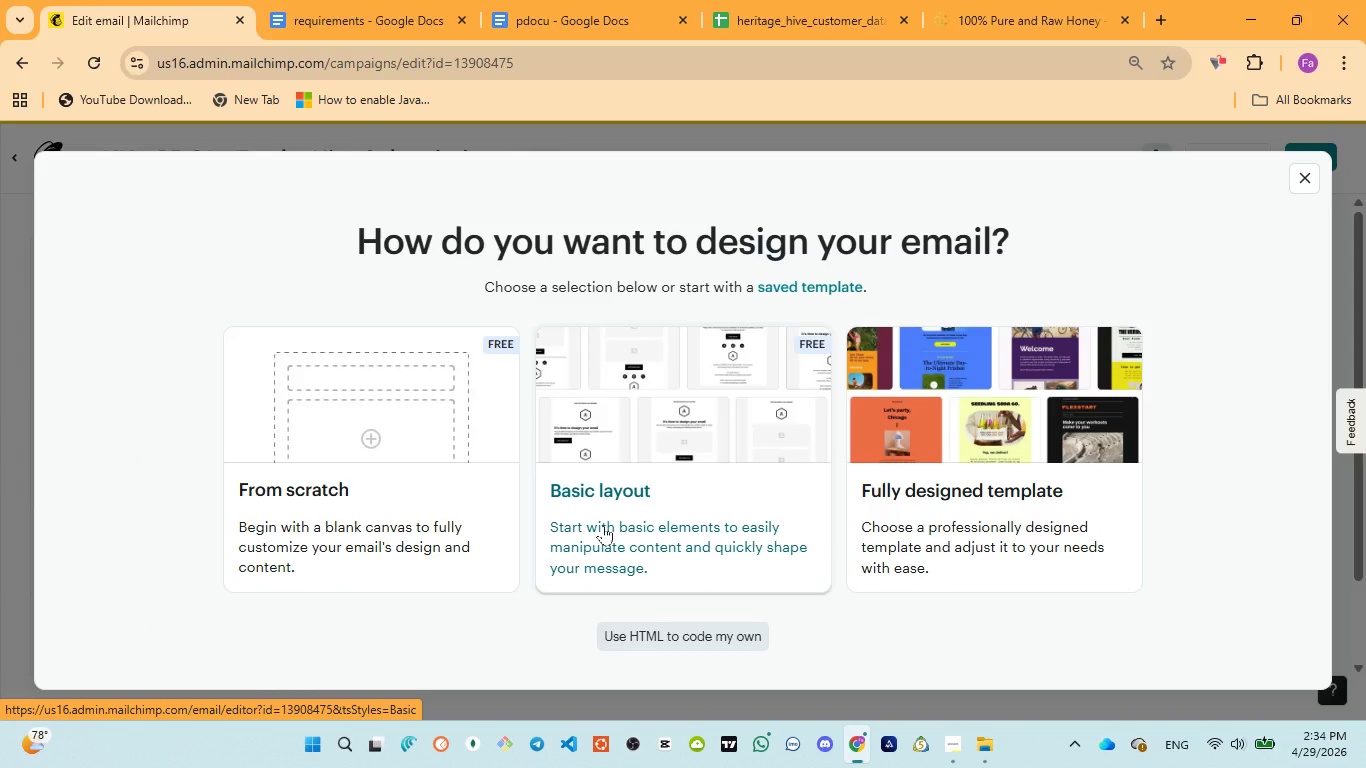 
wait(13.05)
 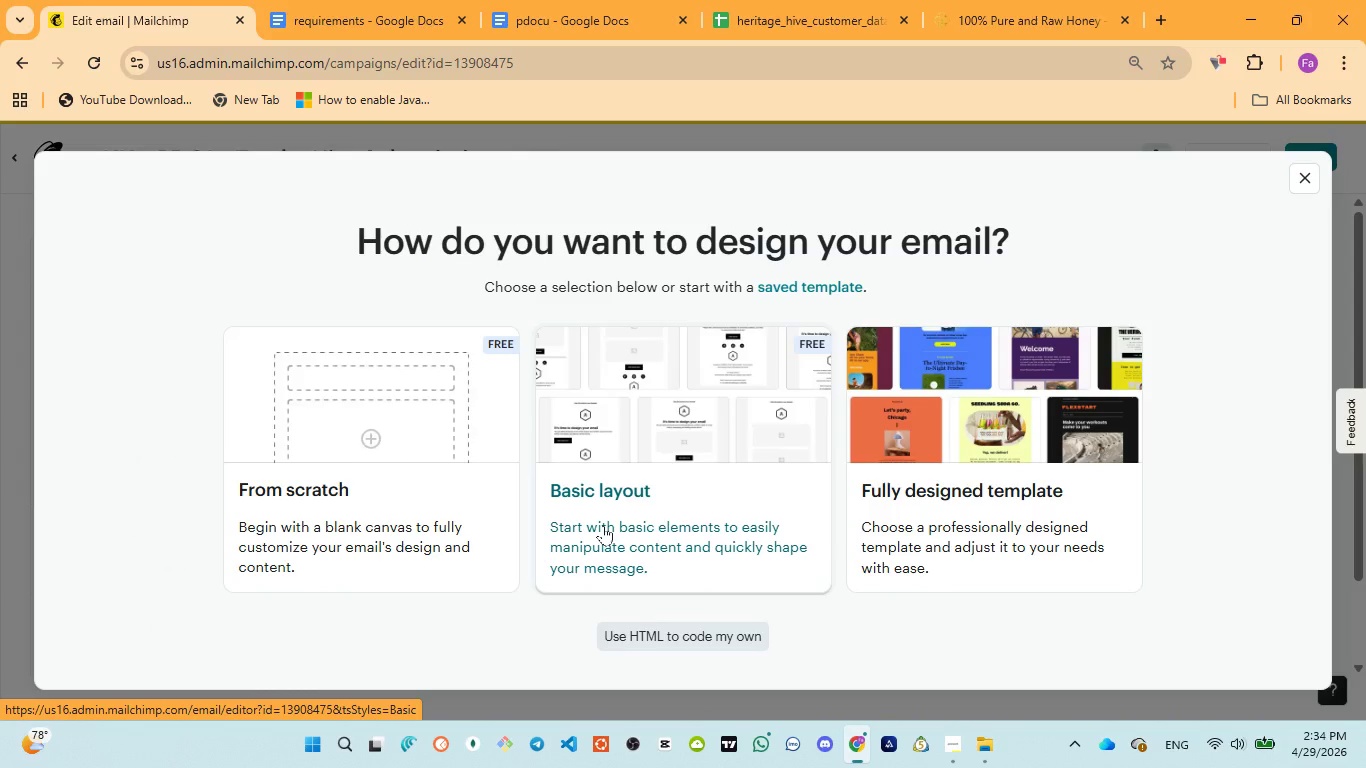 
left_click([1311, 182])
 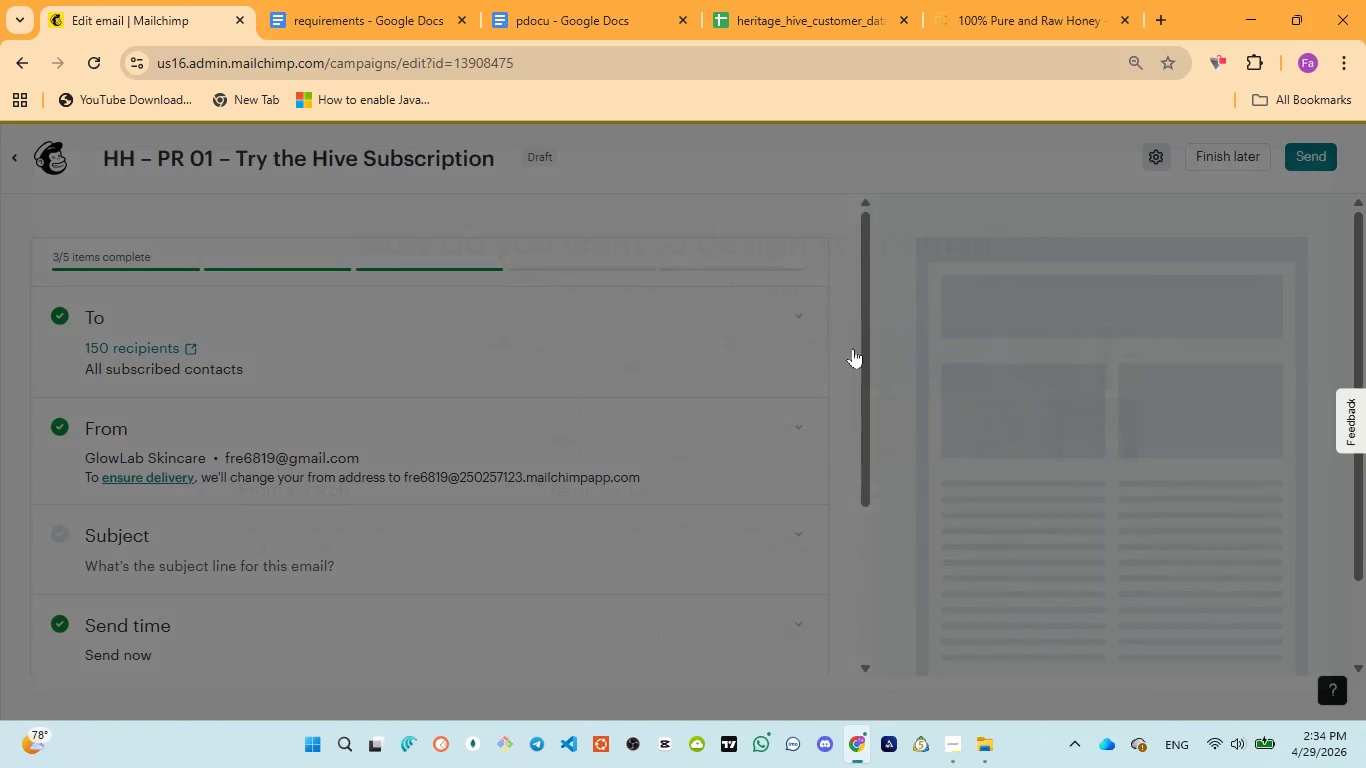 
mouse_move([701, 390])
 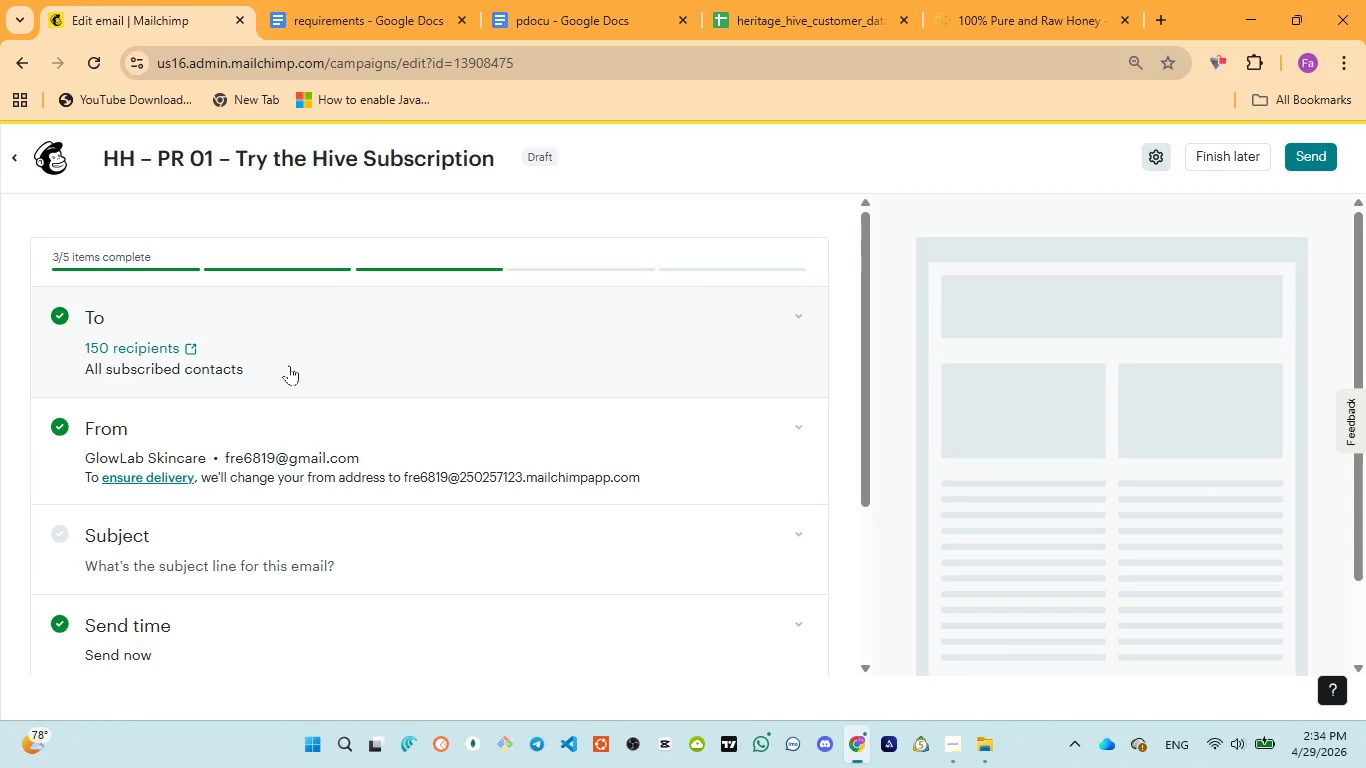 
left_click([309, 348])
 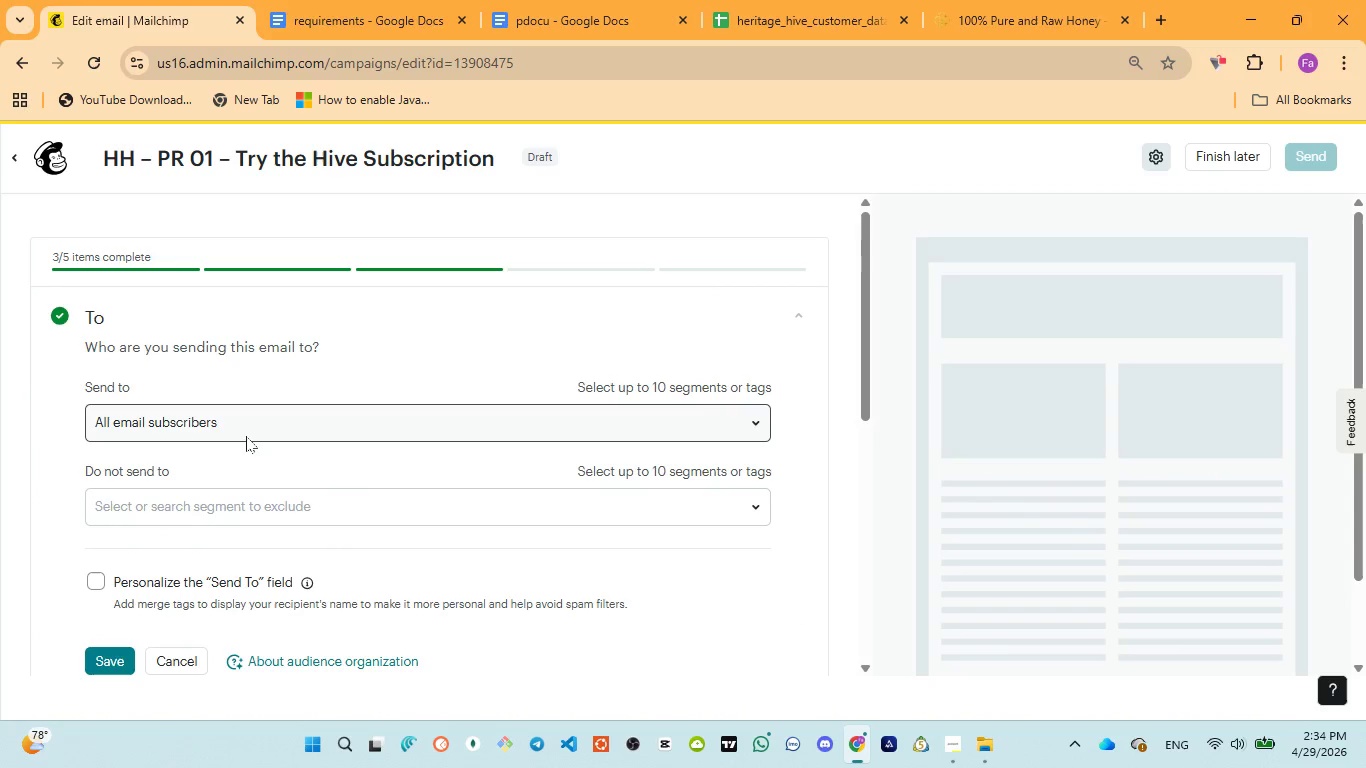 
left_click([248, 428])
 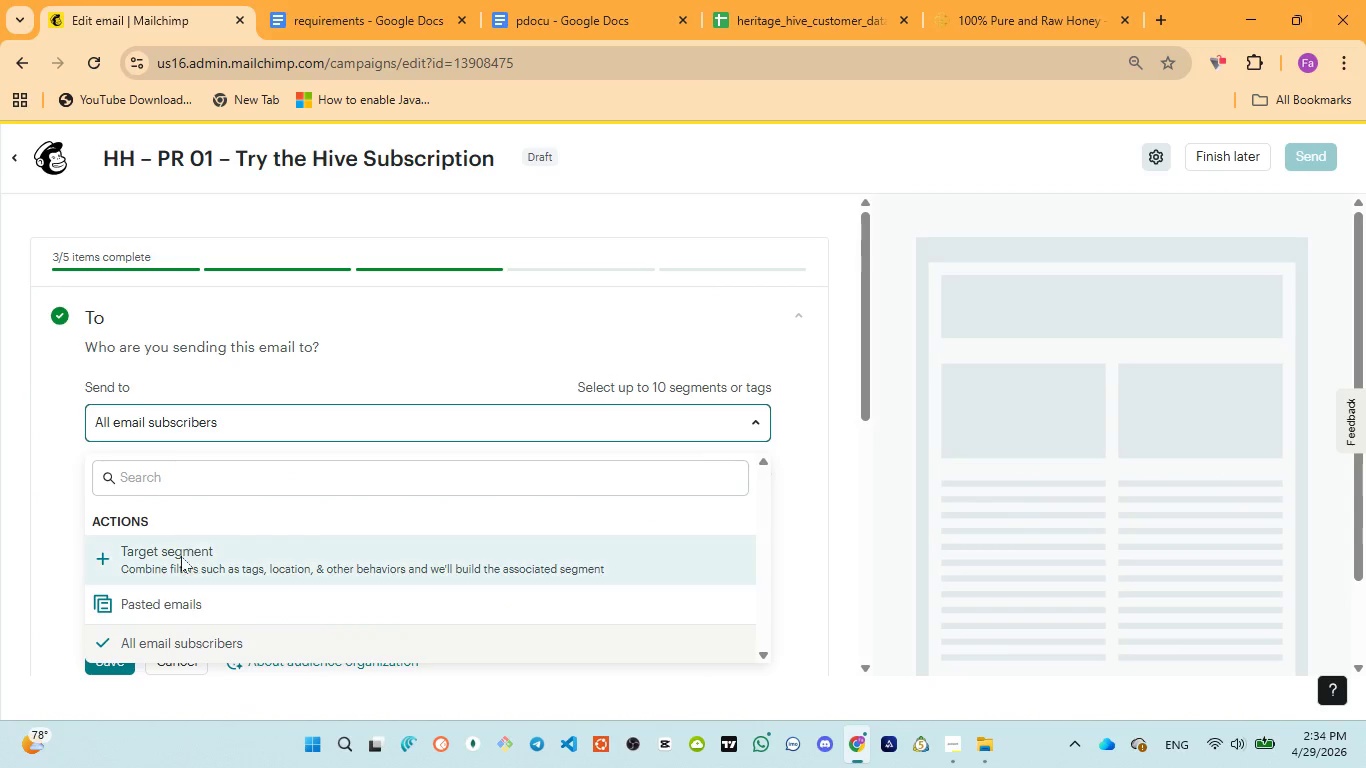 
left_click([181, 557])
 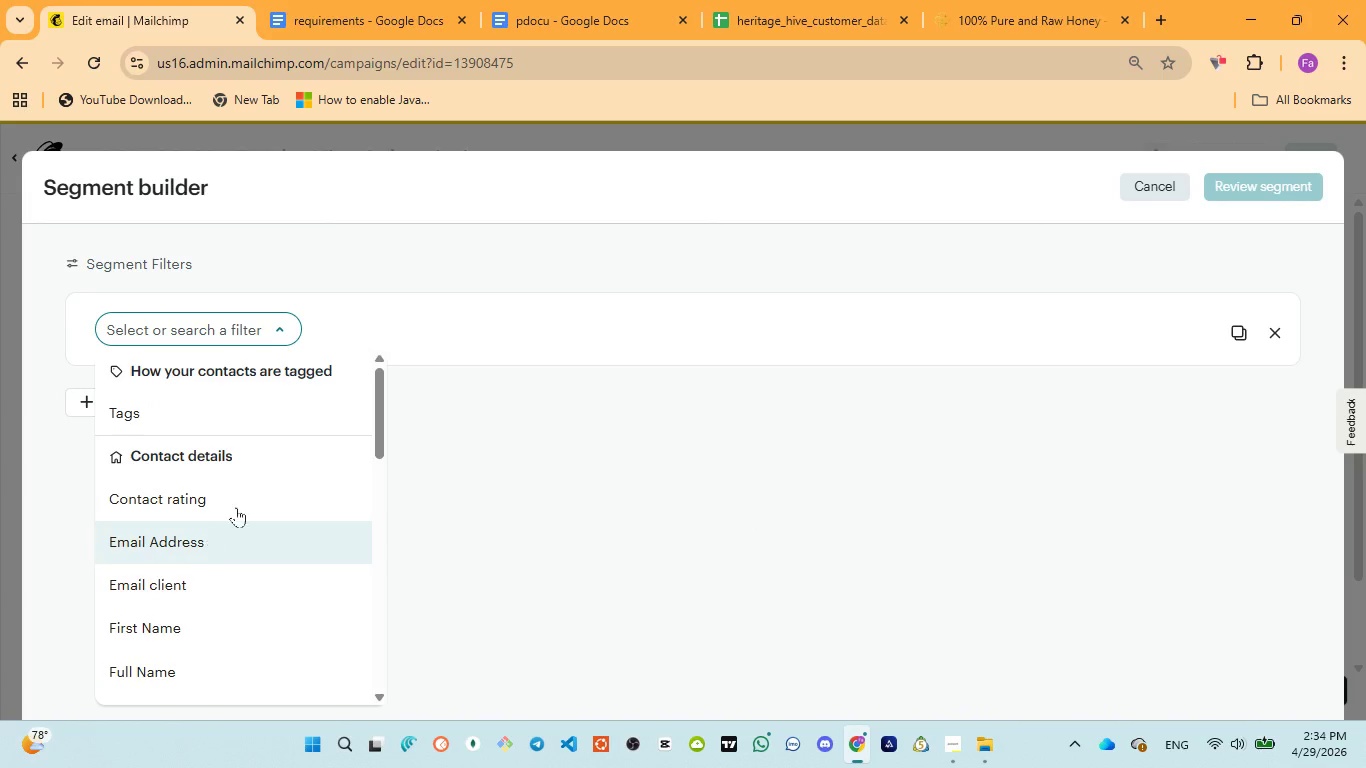 
left_click([168, 405])
 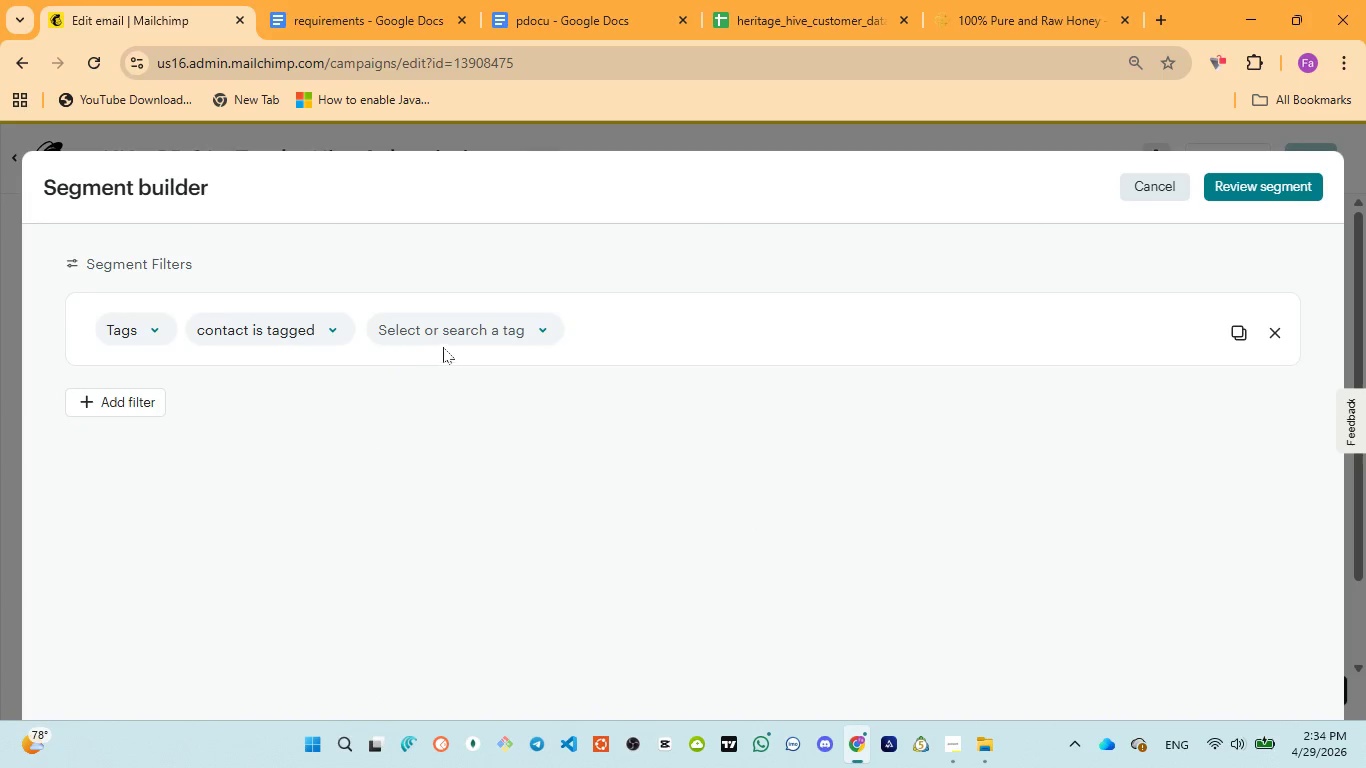 
left_click([464, 334])
 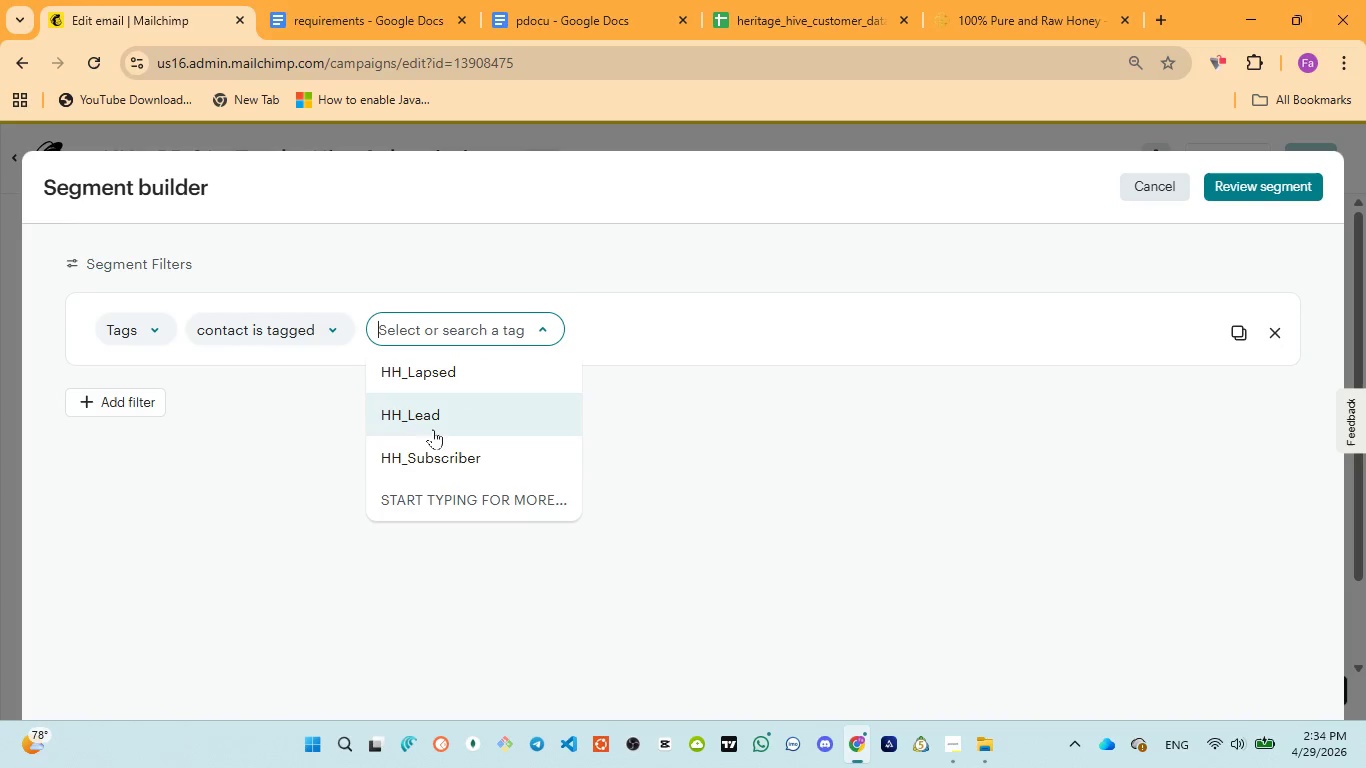 
left_click([432, 458])
 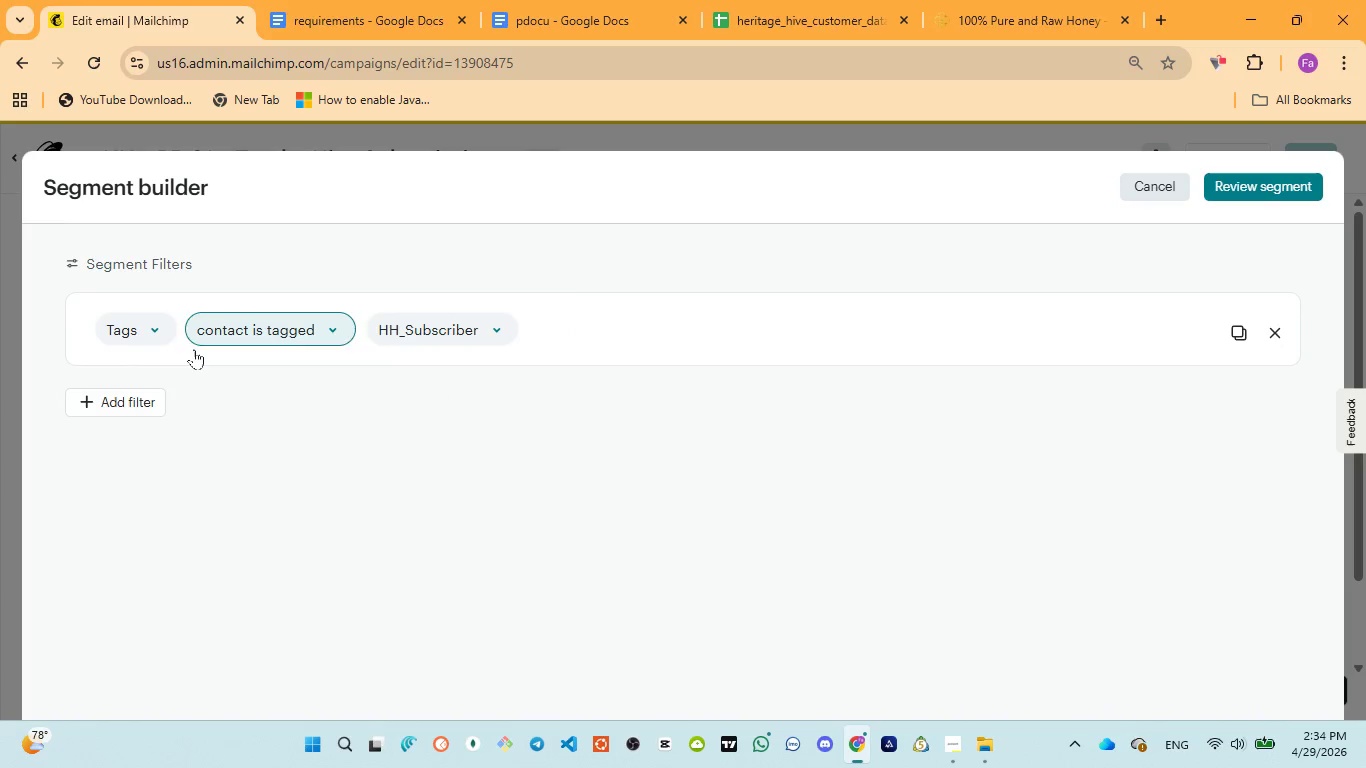 
left_click([148, 398])
 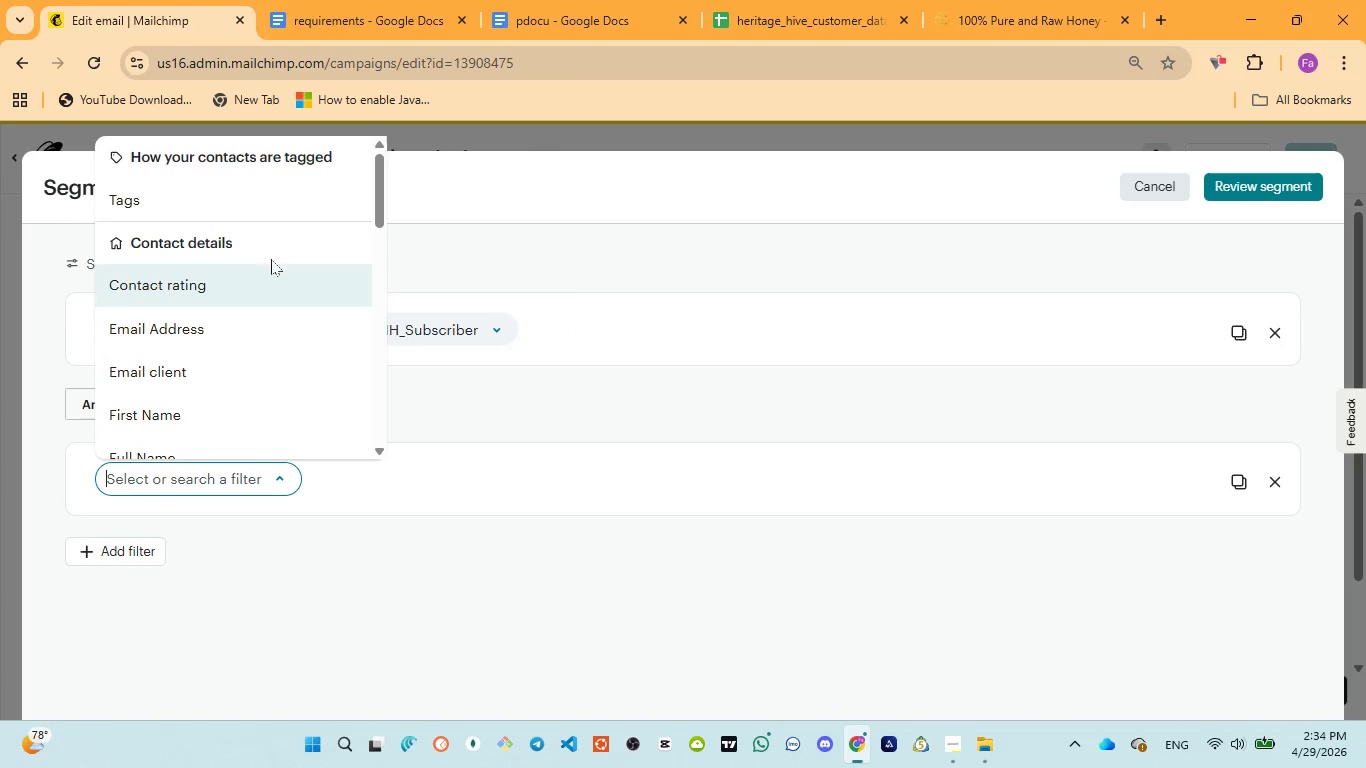 
left_click([217, 213])
 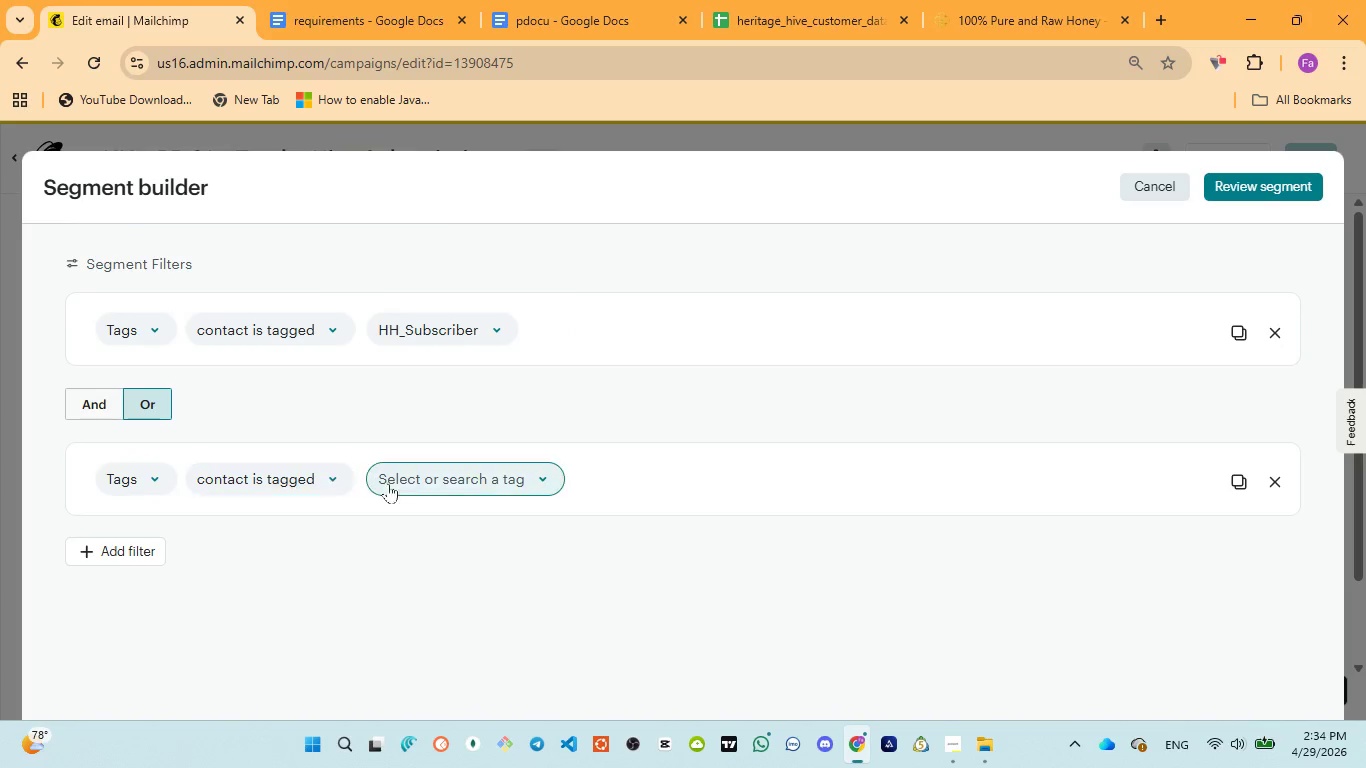 
left_click([454, 485])
 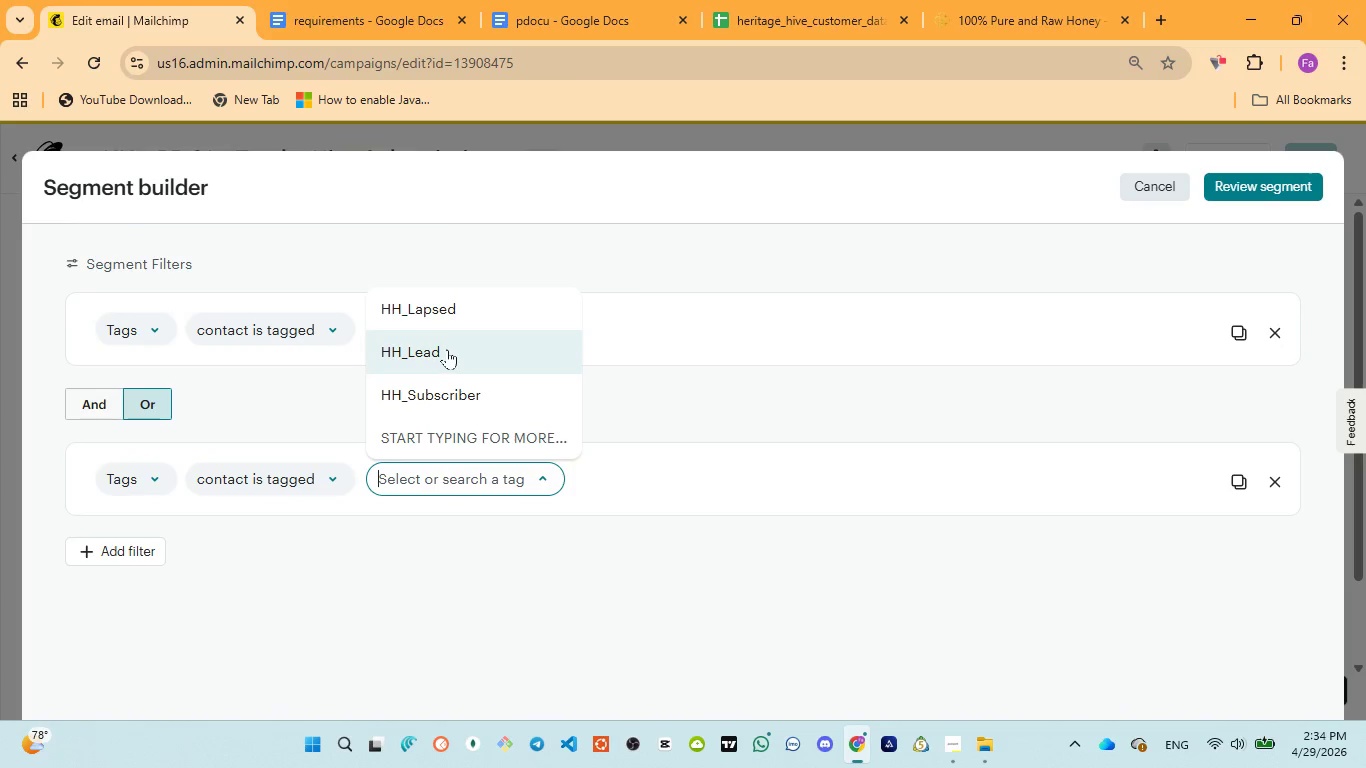 
left_click([438, 312])
 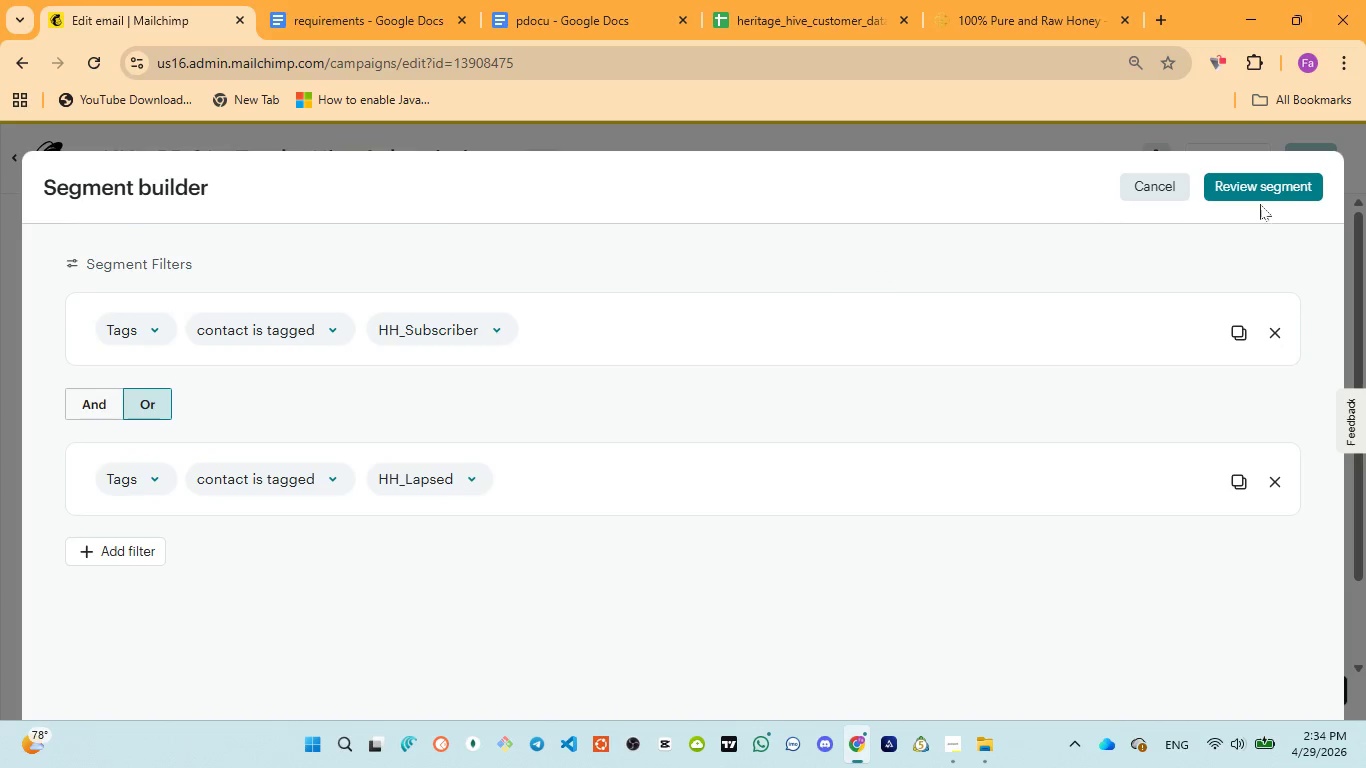 
left_click([1277, 176])
 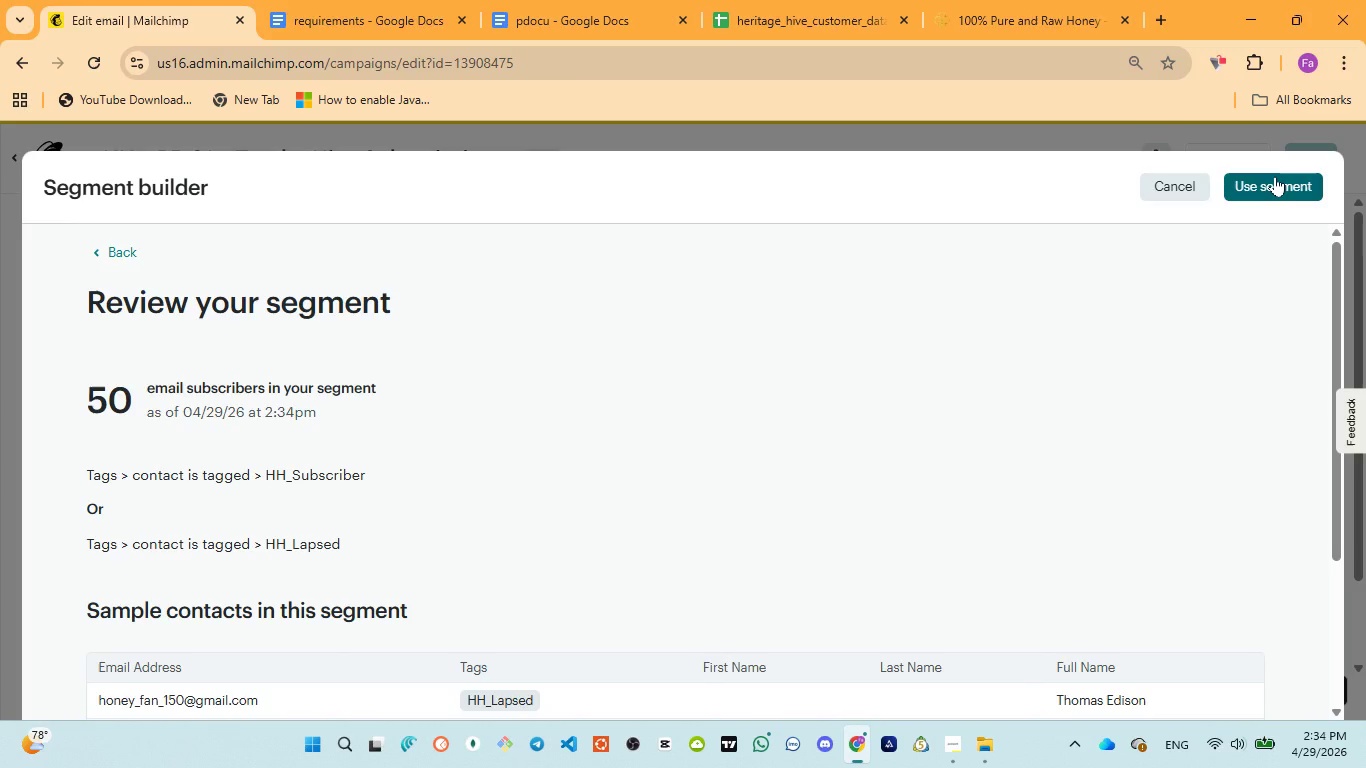 
wait(10.33)
 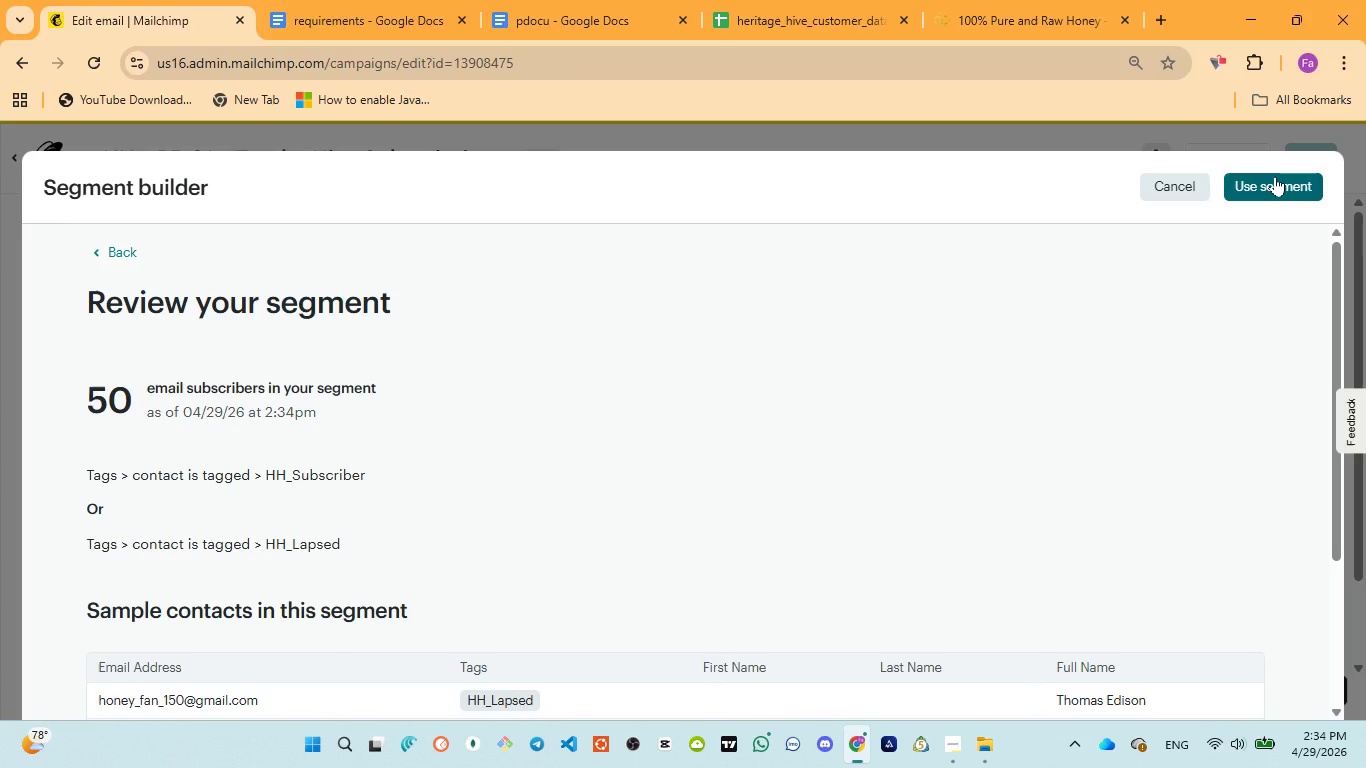 
scroll: coordinate [636, 410], scroll_direction: down, amount: 5.0
 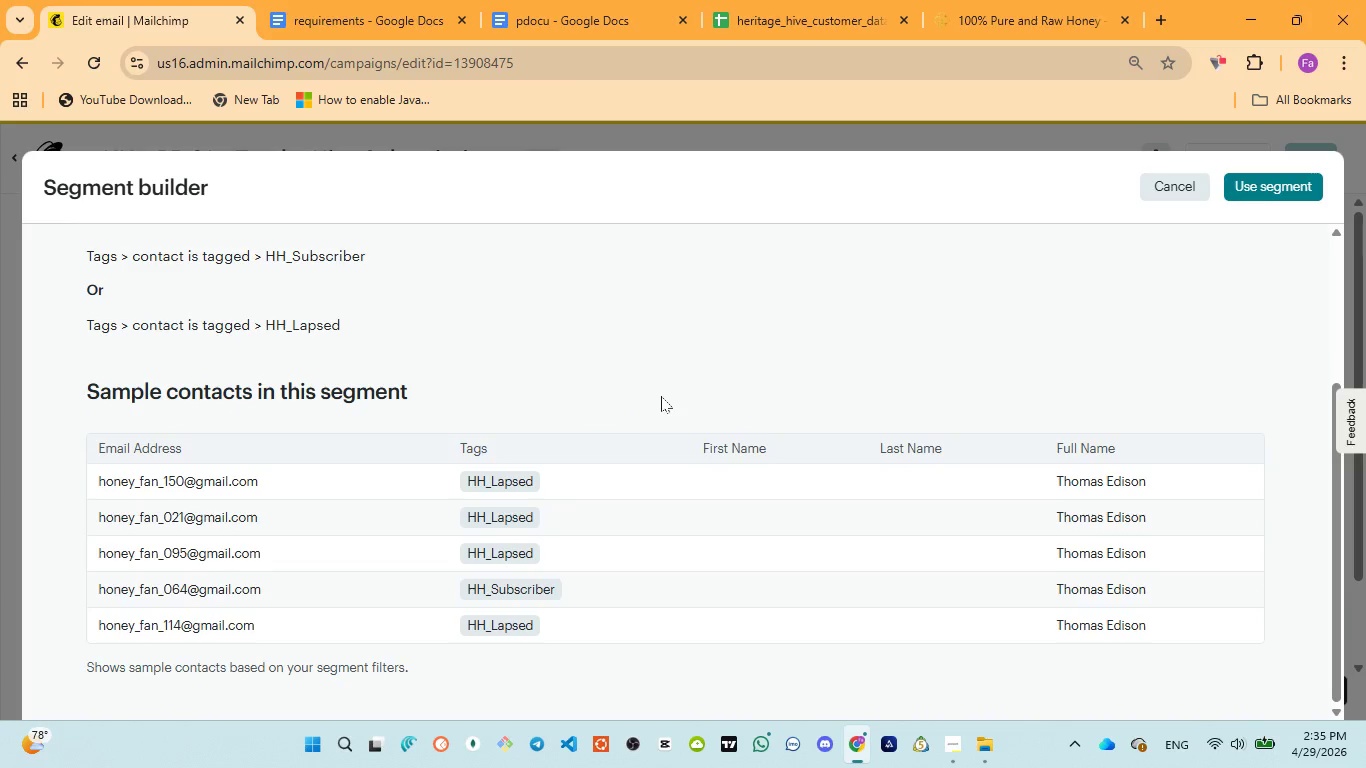 
scroll: coordinate [661, 395], scroll_direction: up, amount: 4.0
 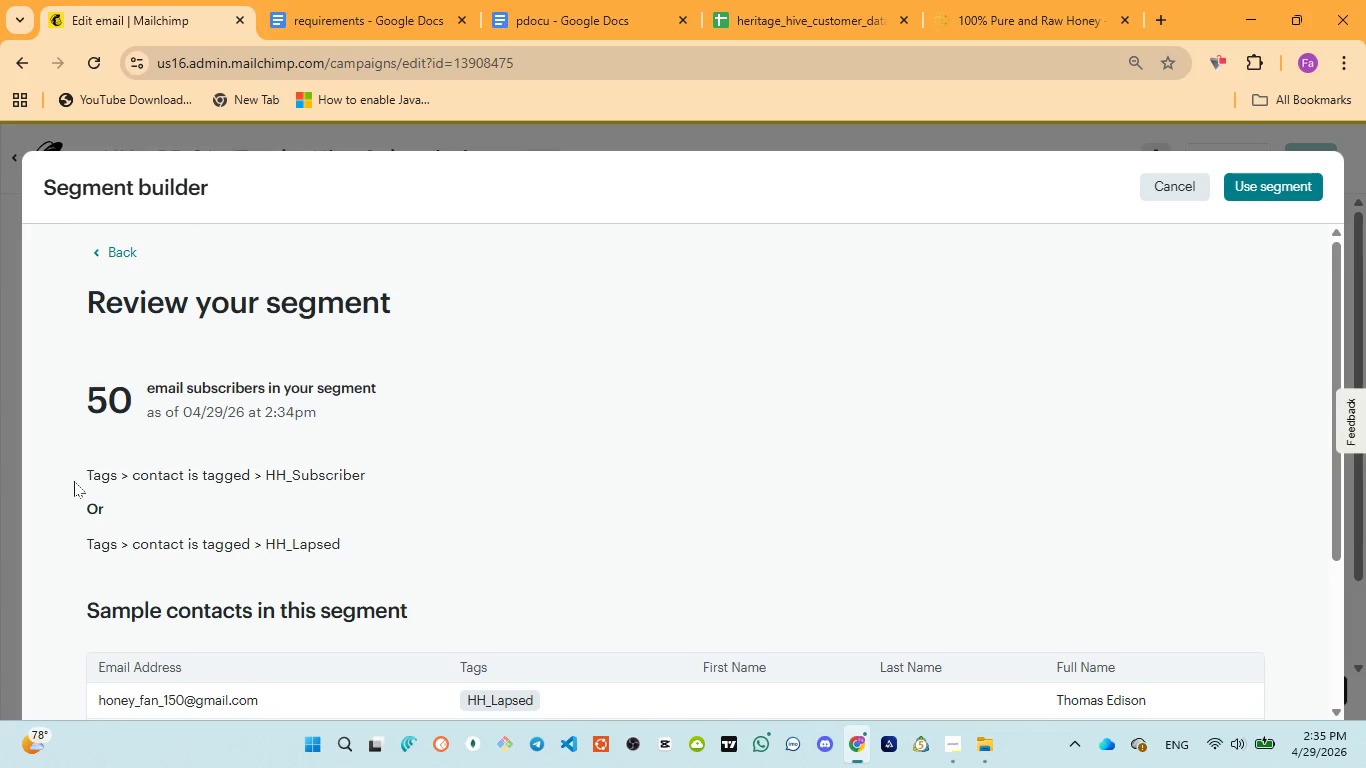 
left_click_drag(start_coordinate=[70, 485], to_coordinate=[398, 489])
 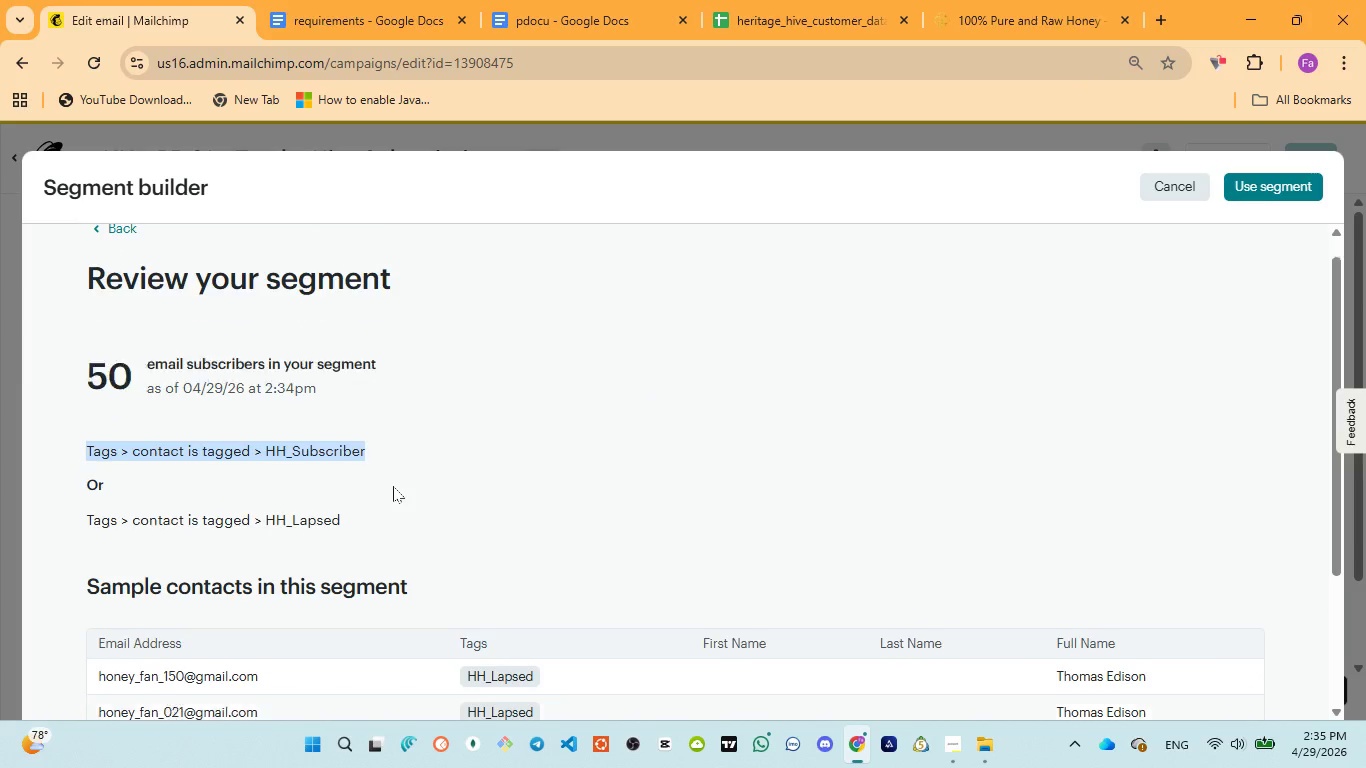 
scroll: coordinate [393, 486], scroll_direction: down, amount: 2.0
 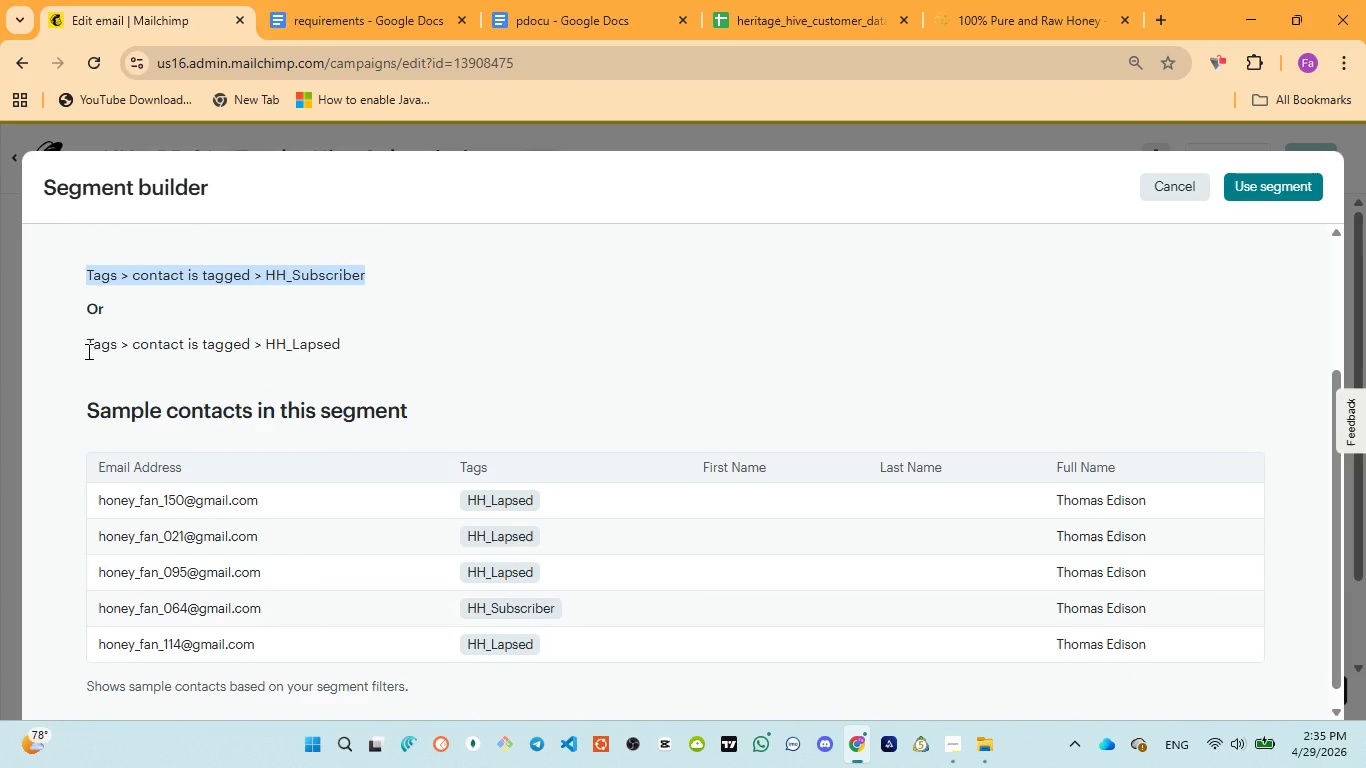 
left_click_drag(start_coordinate=[87, 349], to_coordinate=[380, 349])
 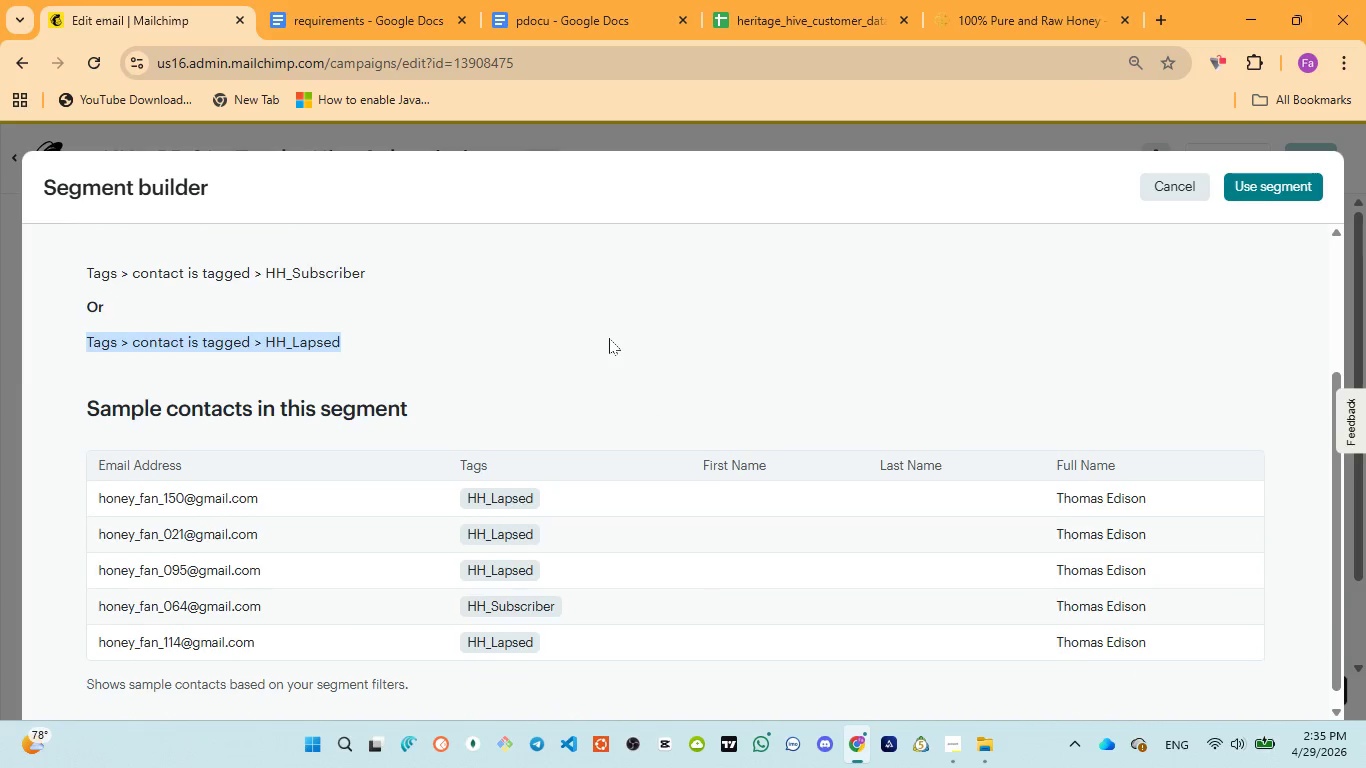 
scroll: coordinate [609, 338], scroll_direction: down, amount: 2.0
 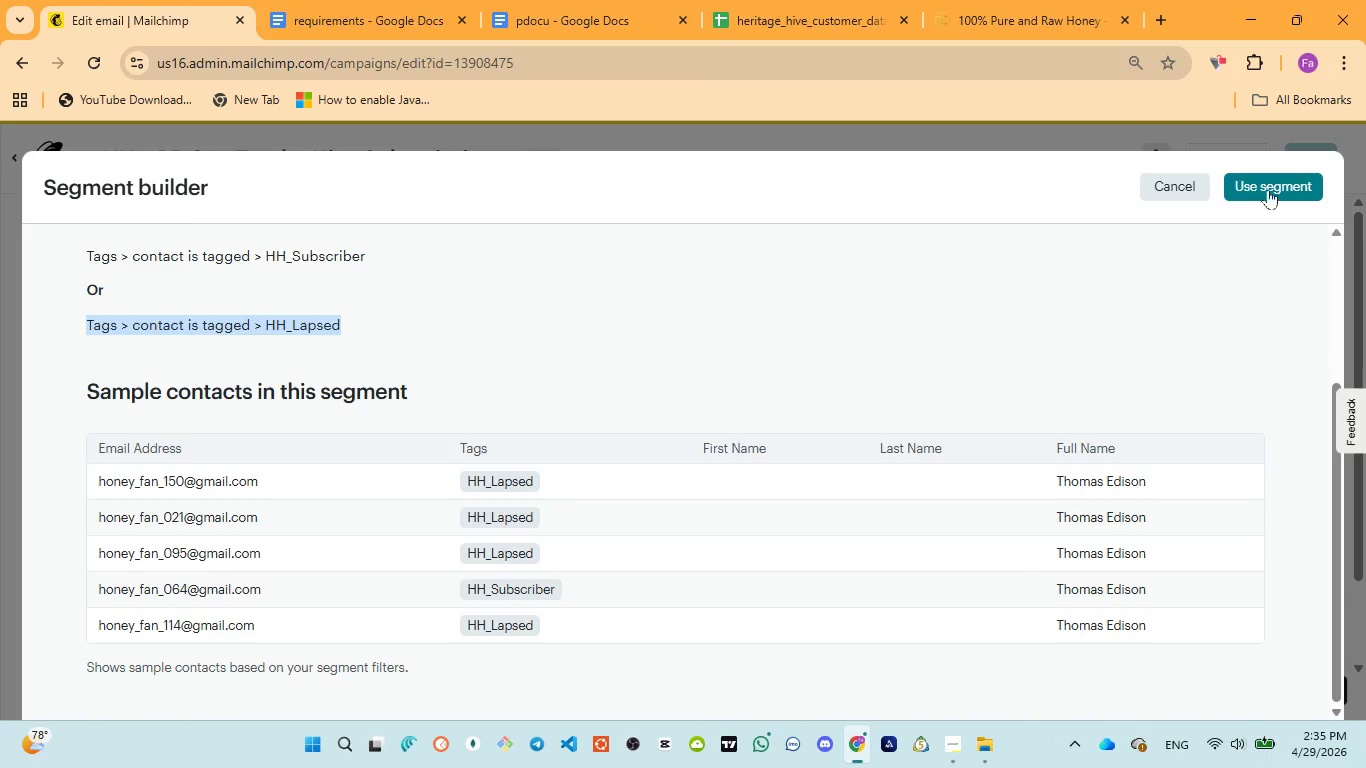 
left_click([1264, 186])
 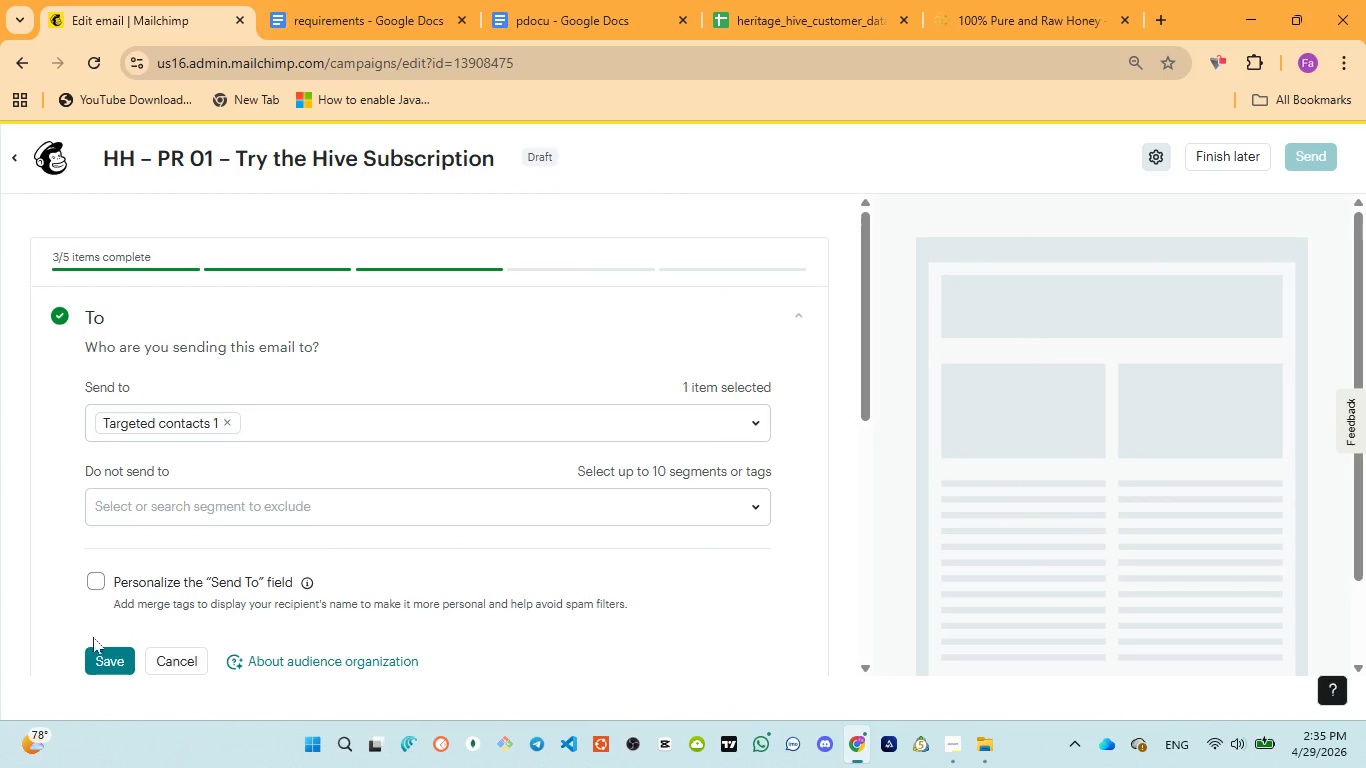 
left_click([107, 653])
 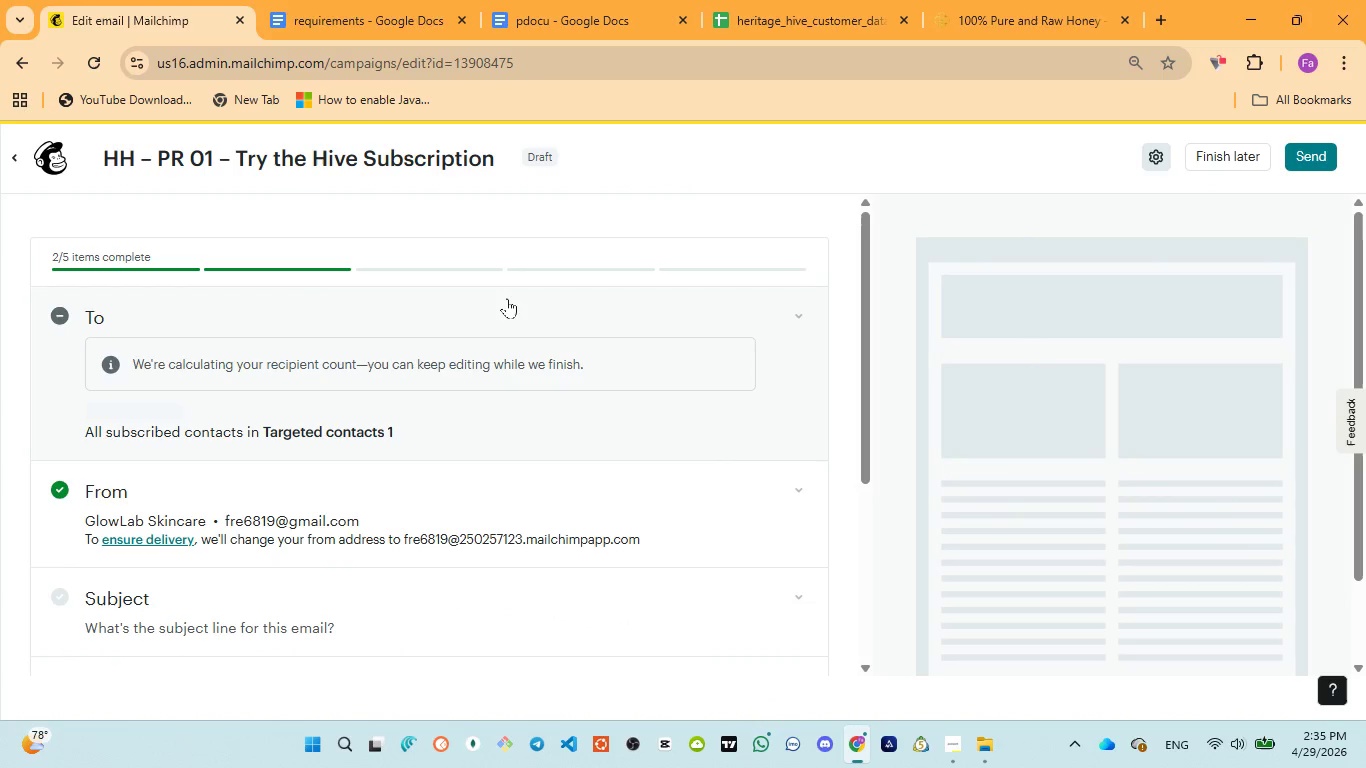 
scroll: coordinate [379, 400], scroll_direction: down, amount: 1.0
 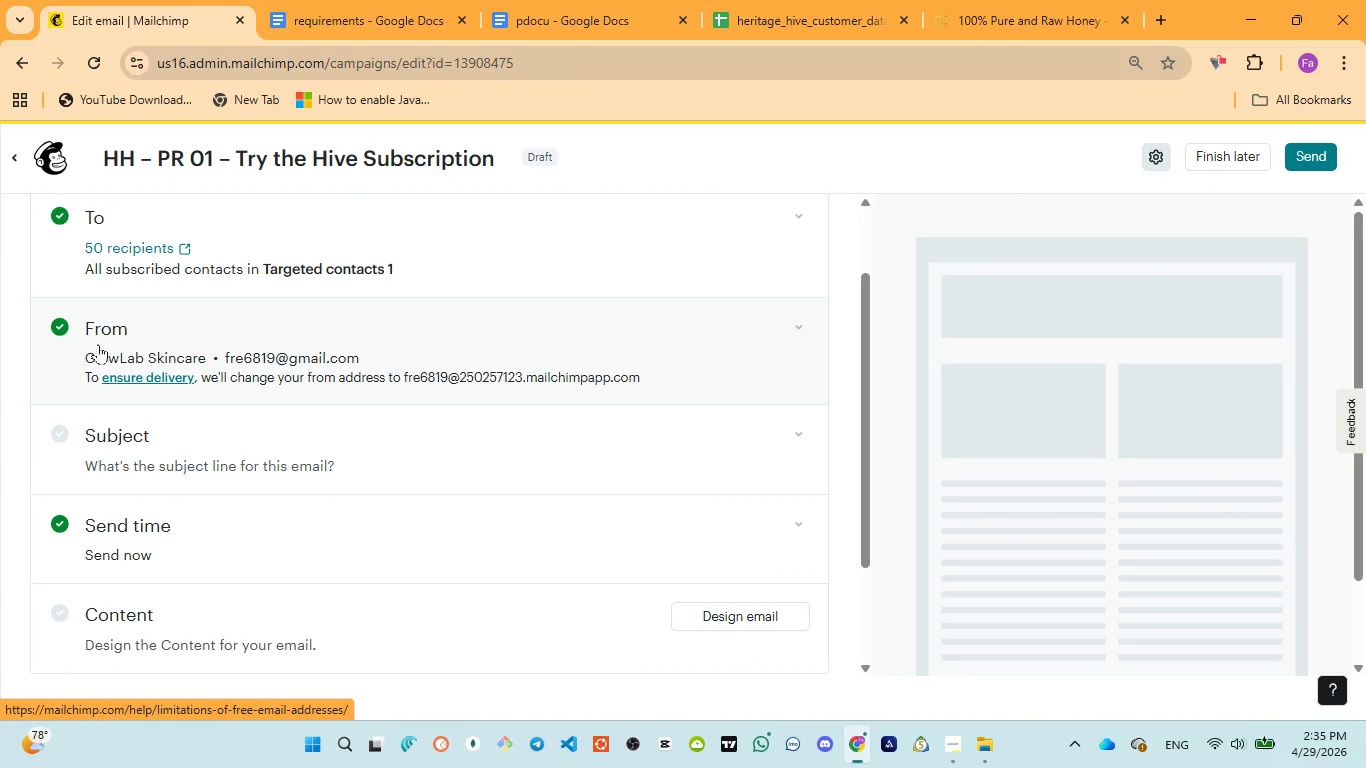 
left_click([121, 340])
 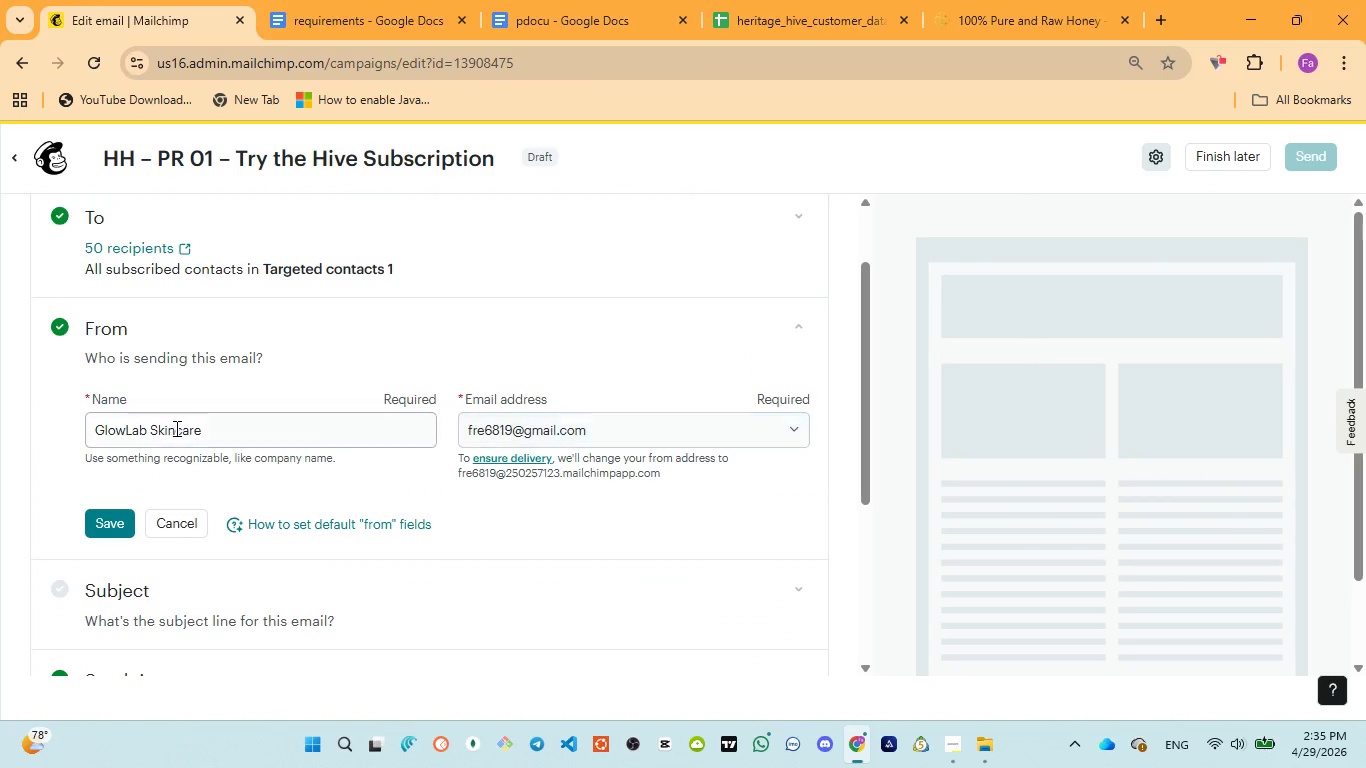 
left_click([175, 428])
 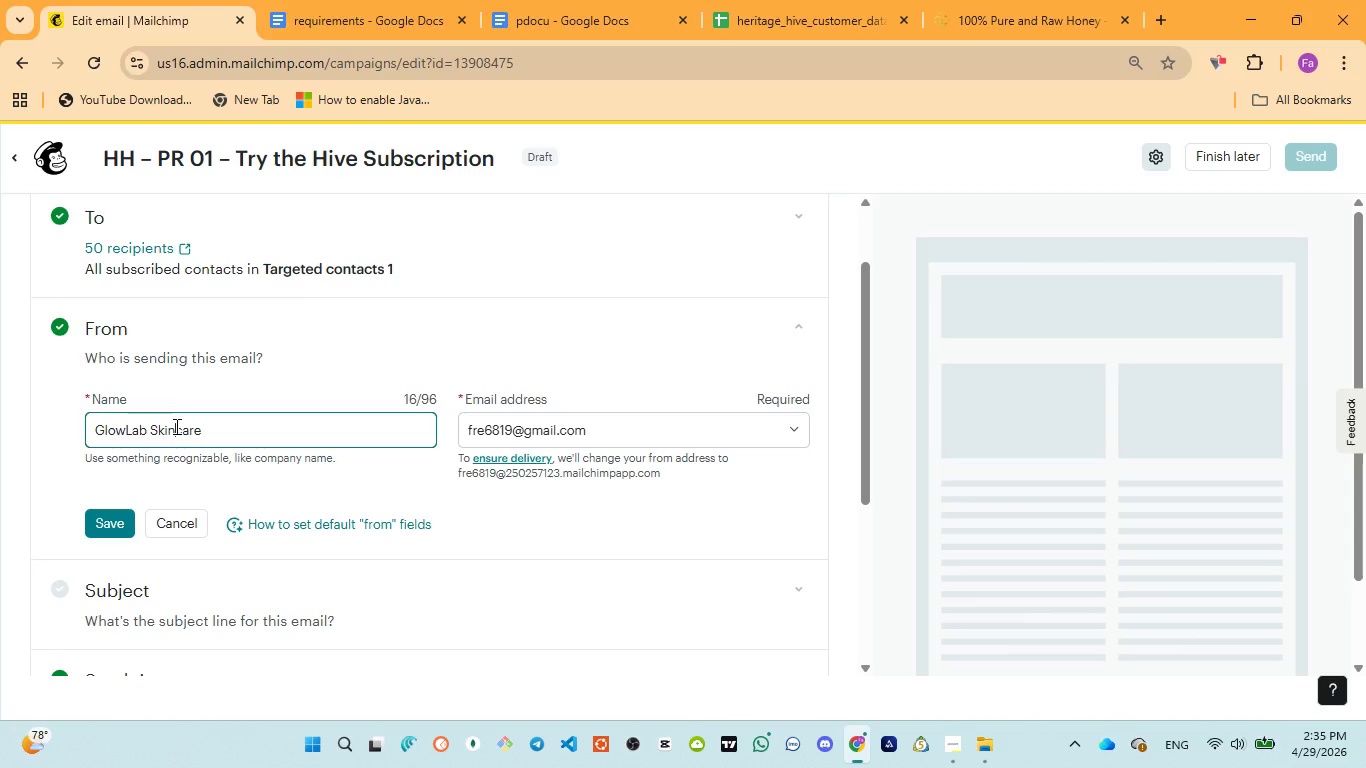 
key(Control+A)
 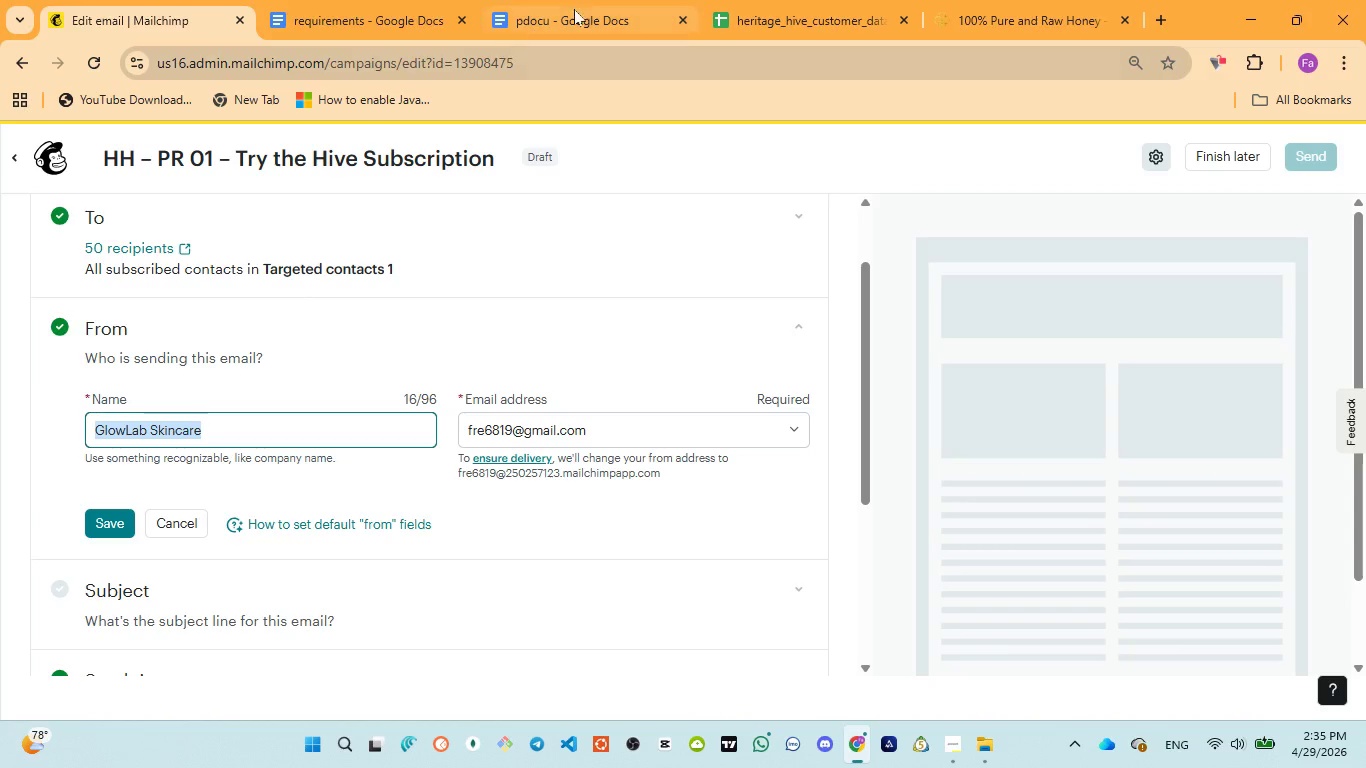 
left_click([586, 2])
 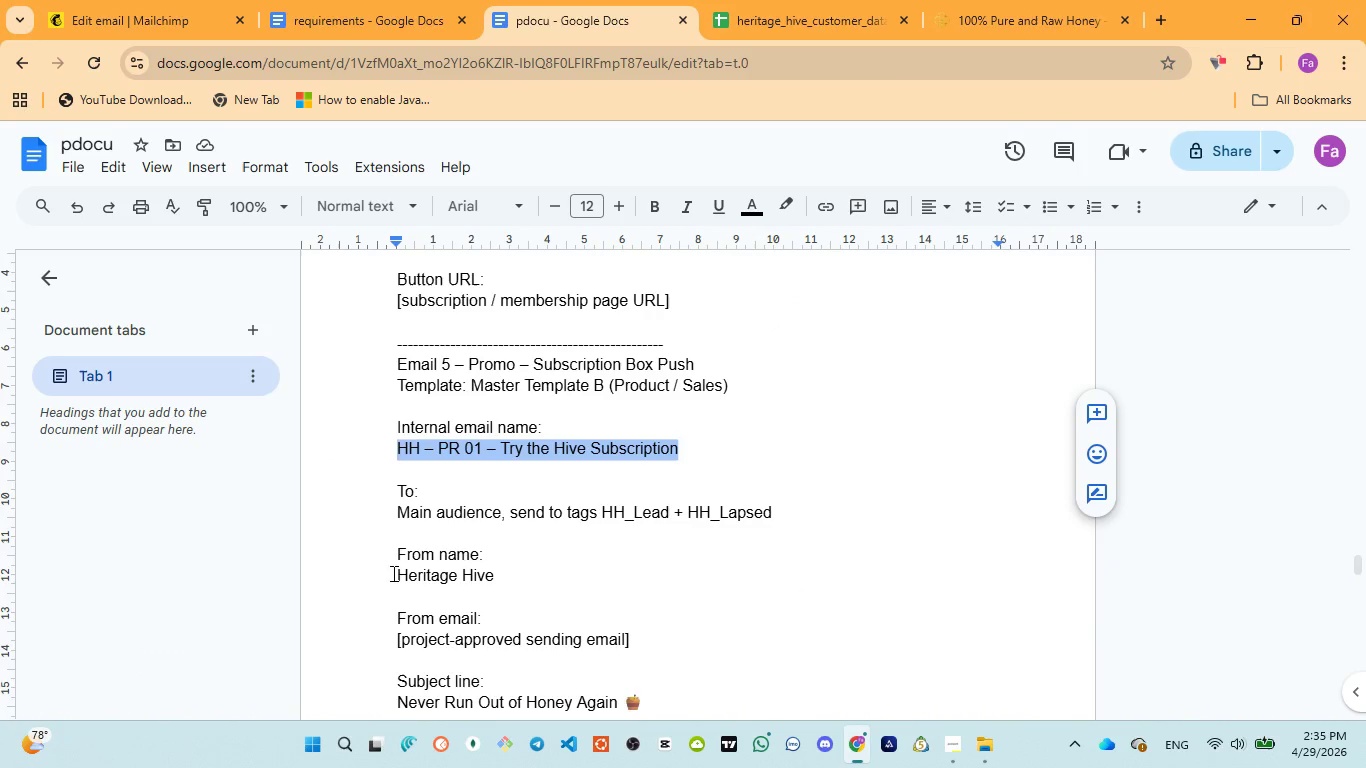 
left_click_drag(start_coordinate=[398, 579], to_coordinate=[512, 579])
 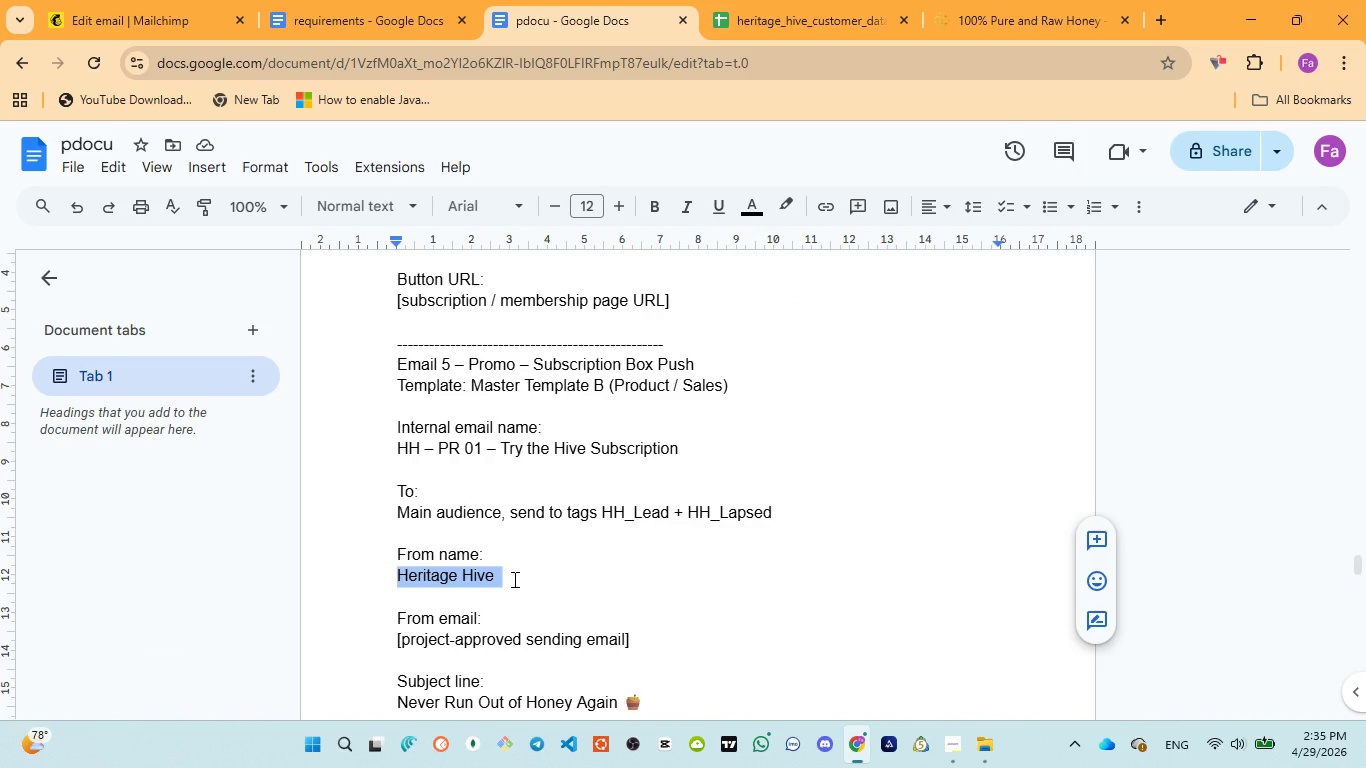 
key(Control+C)
 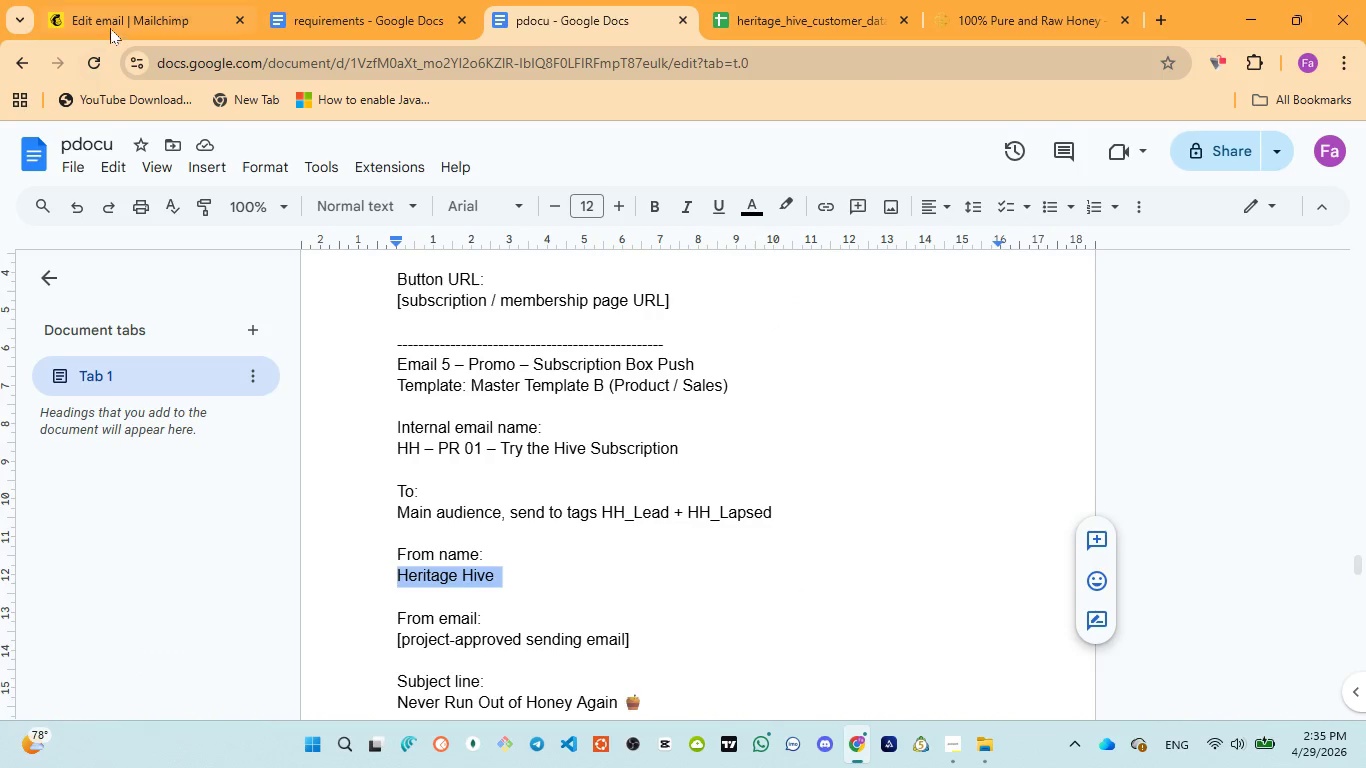 
left_click([112, 22])
 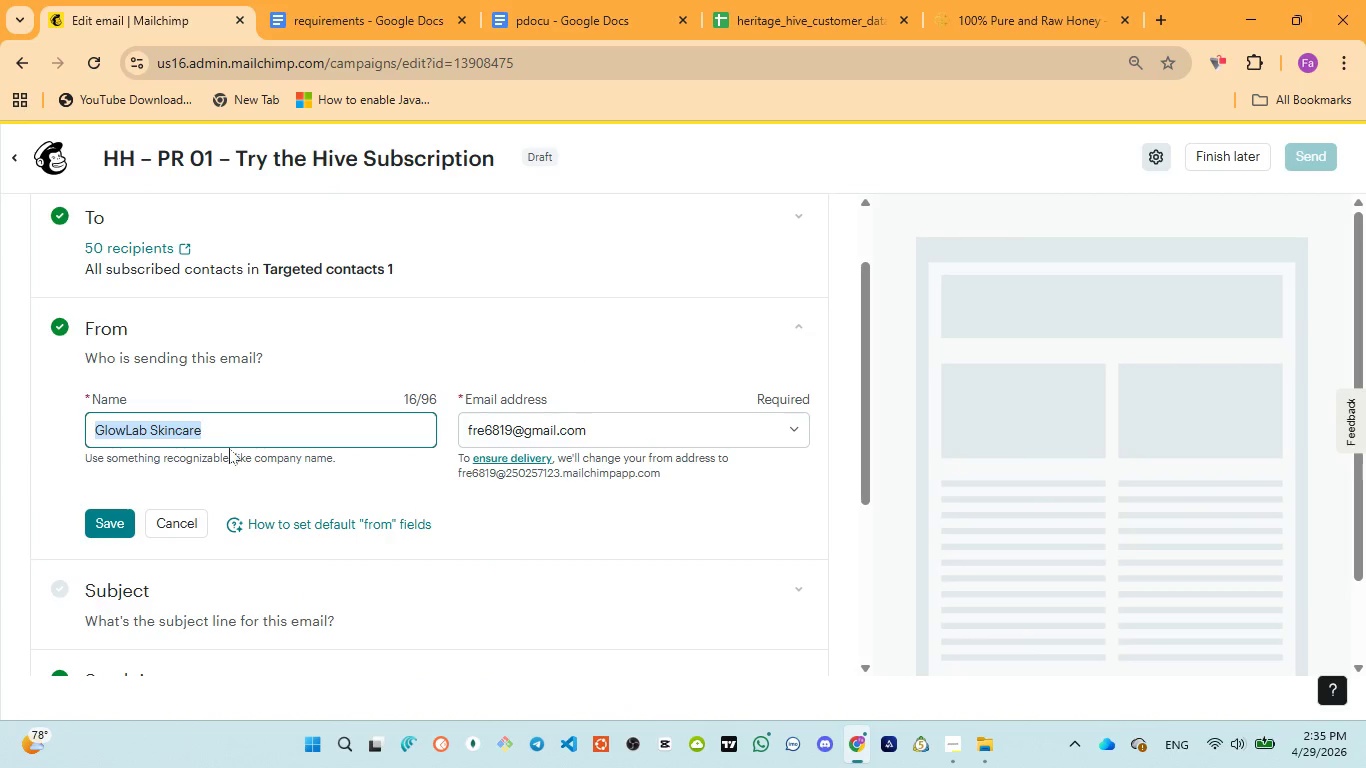 
key(Control+V)
 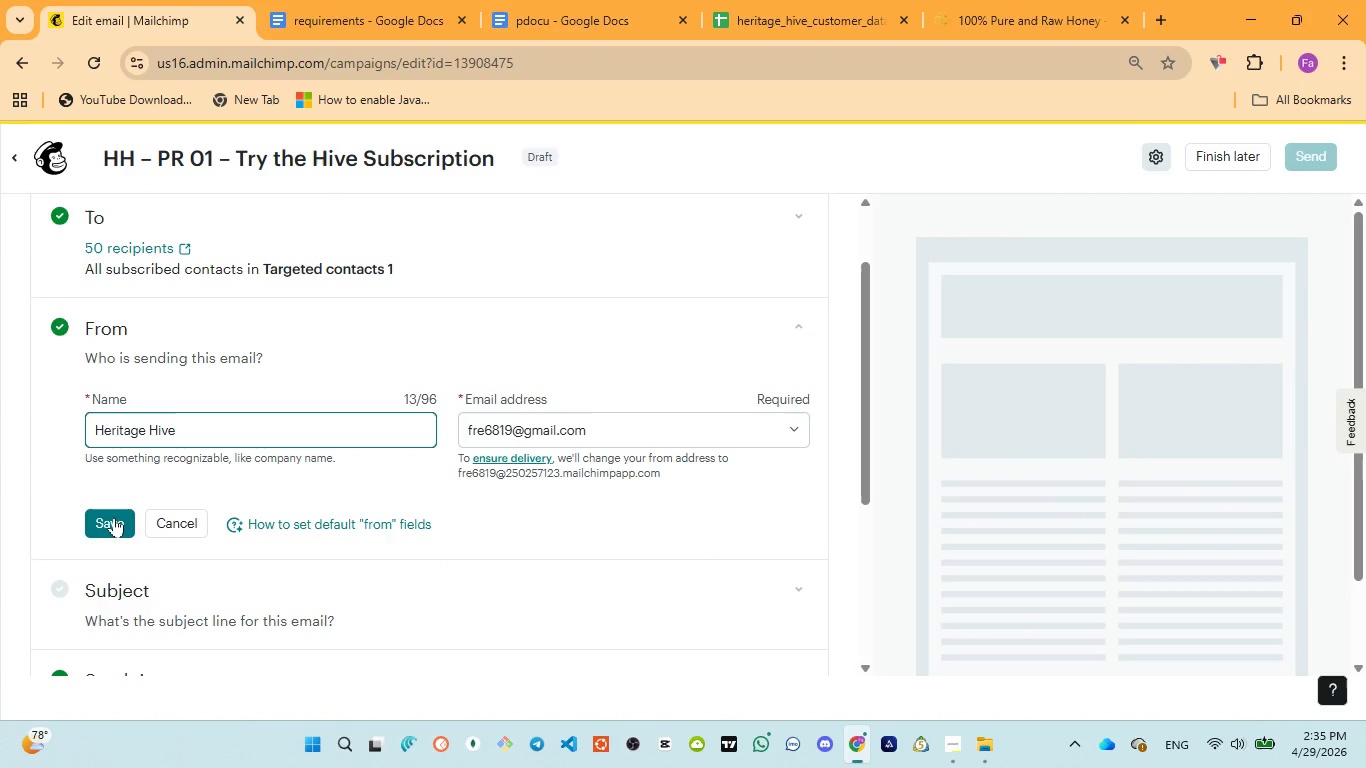 
left_click([115, 518])
 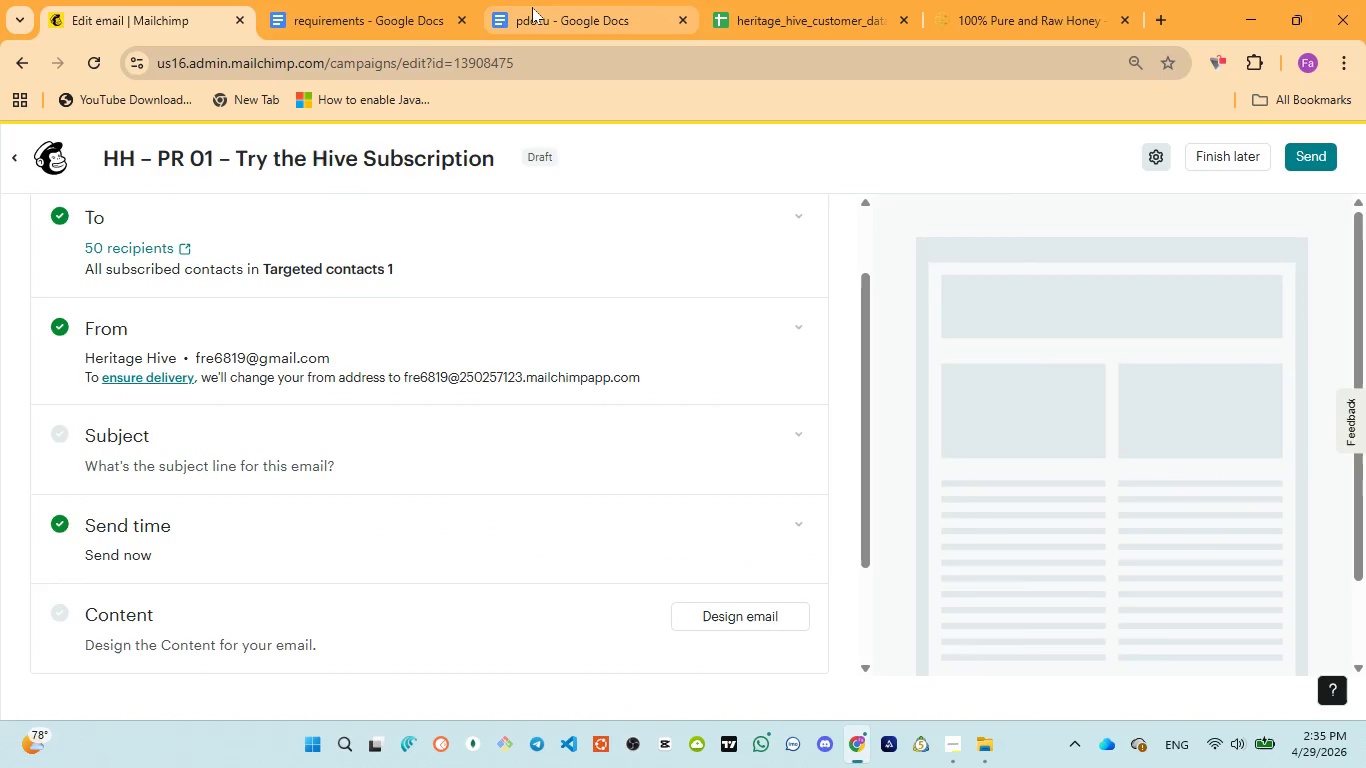 
scroll: coordinate [533, 566], scroll_direction: down, amount: 2.0
 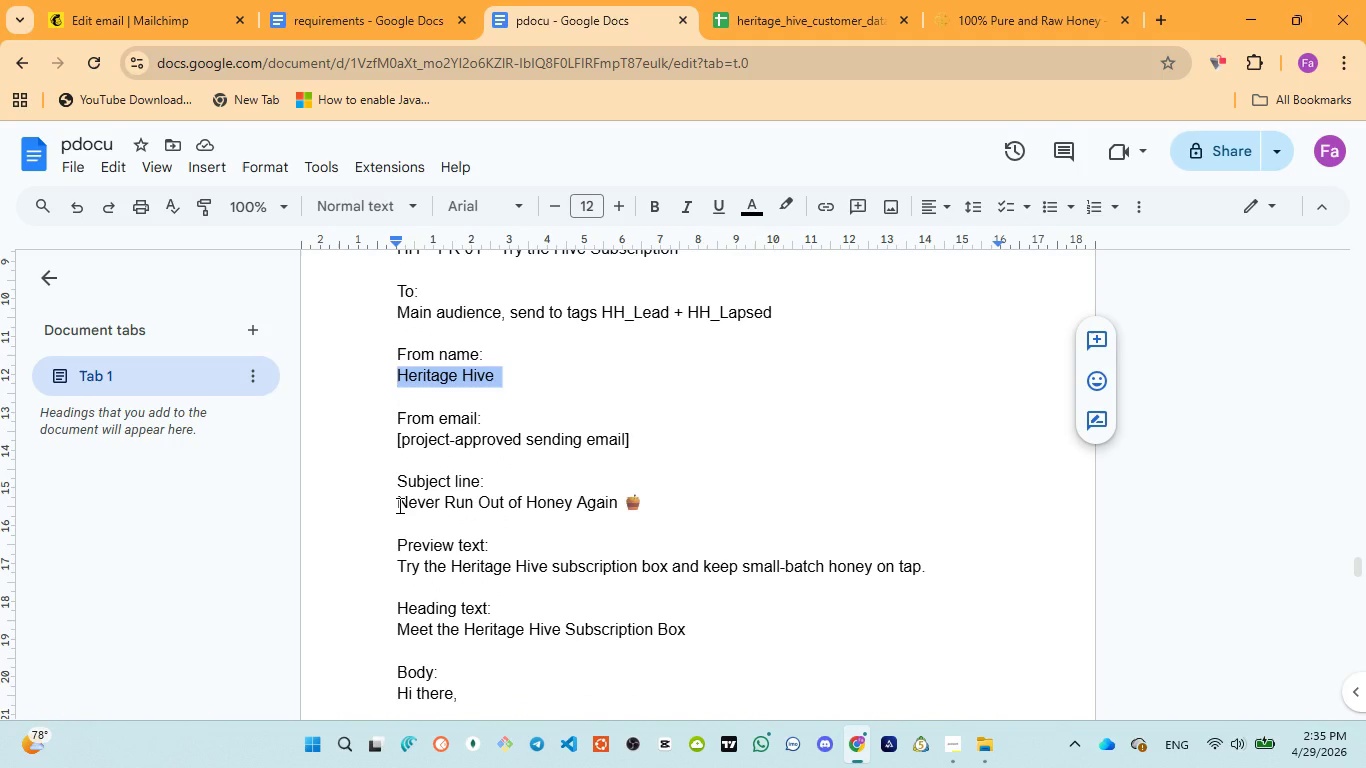 
left_click_drag(start_coordinate=[398, 505], to_coordinate=[653, 508])
 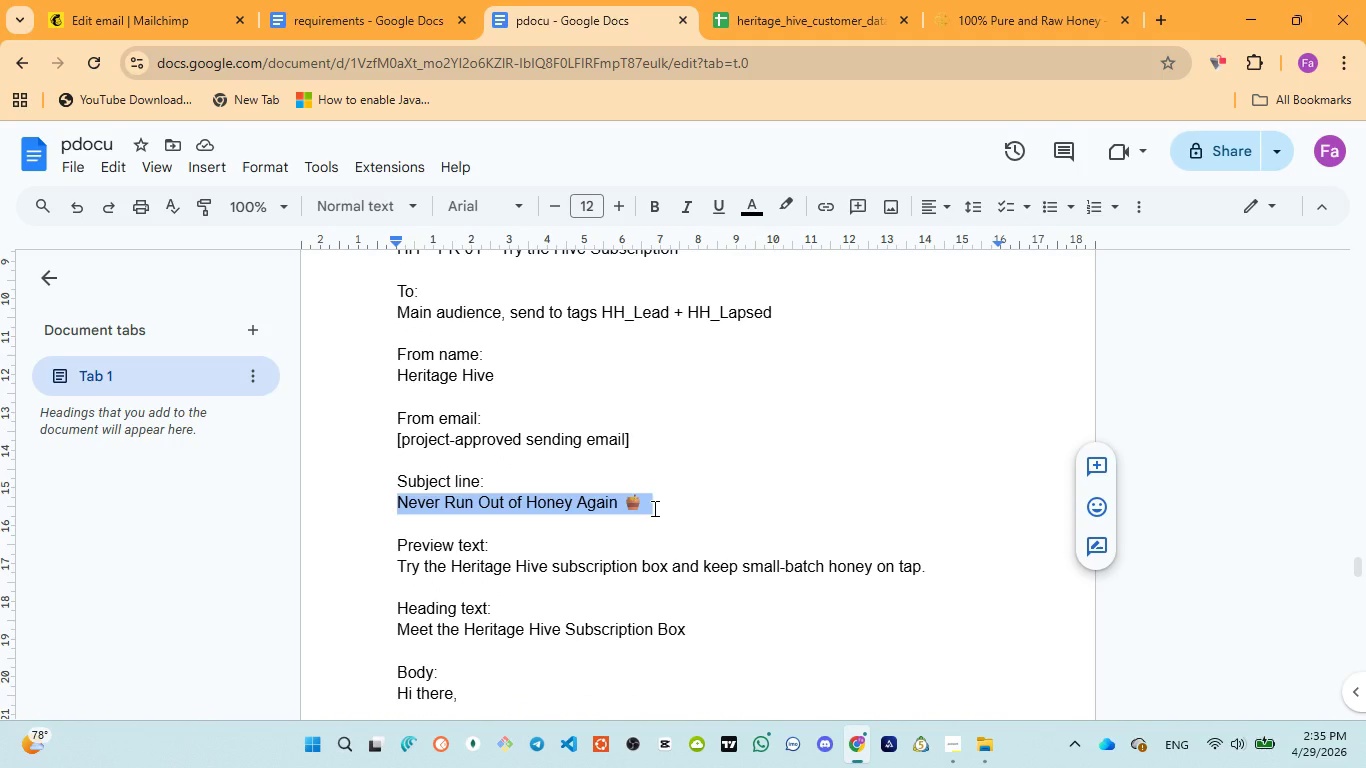 
key(Control+C)
 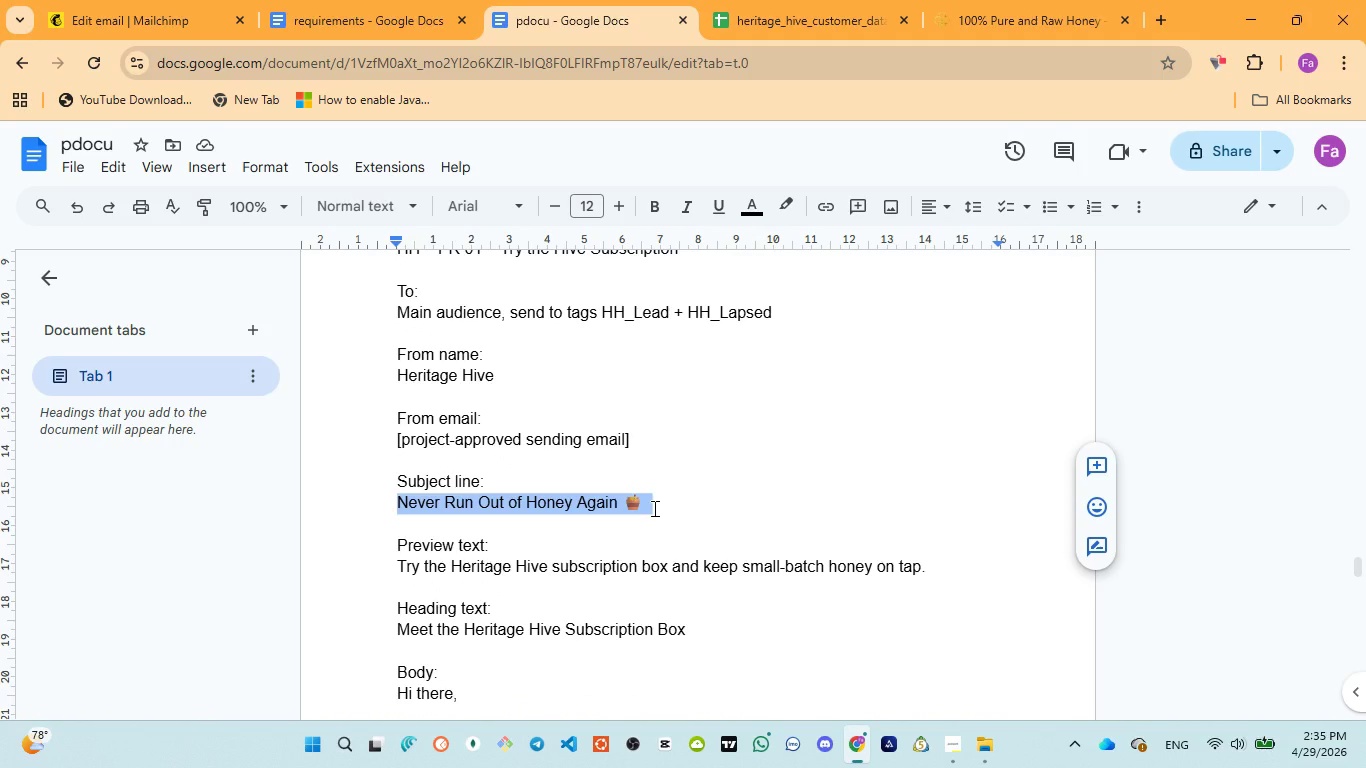 
key(Control+C)
 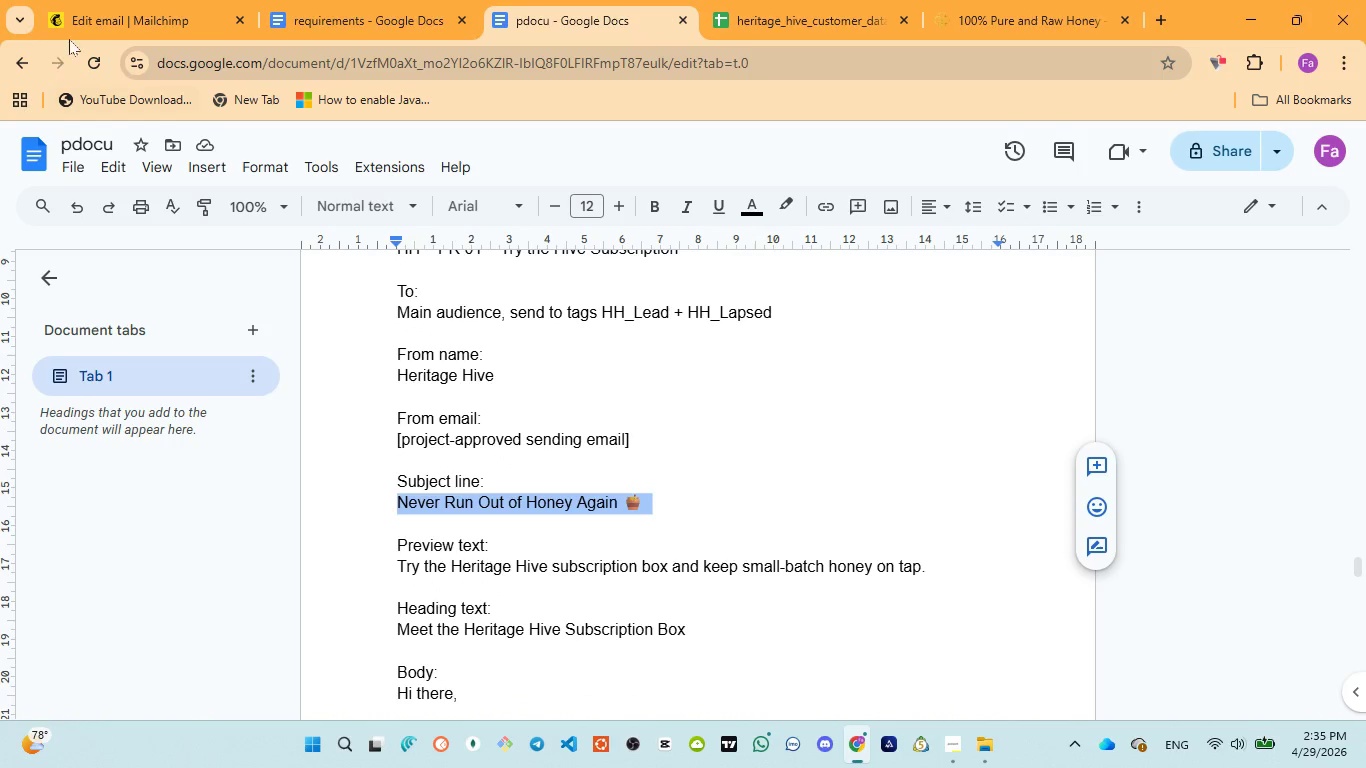 
left_click([91, 15])
 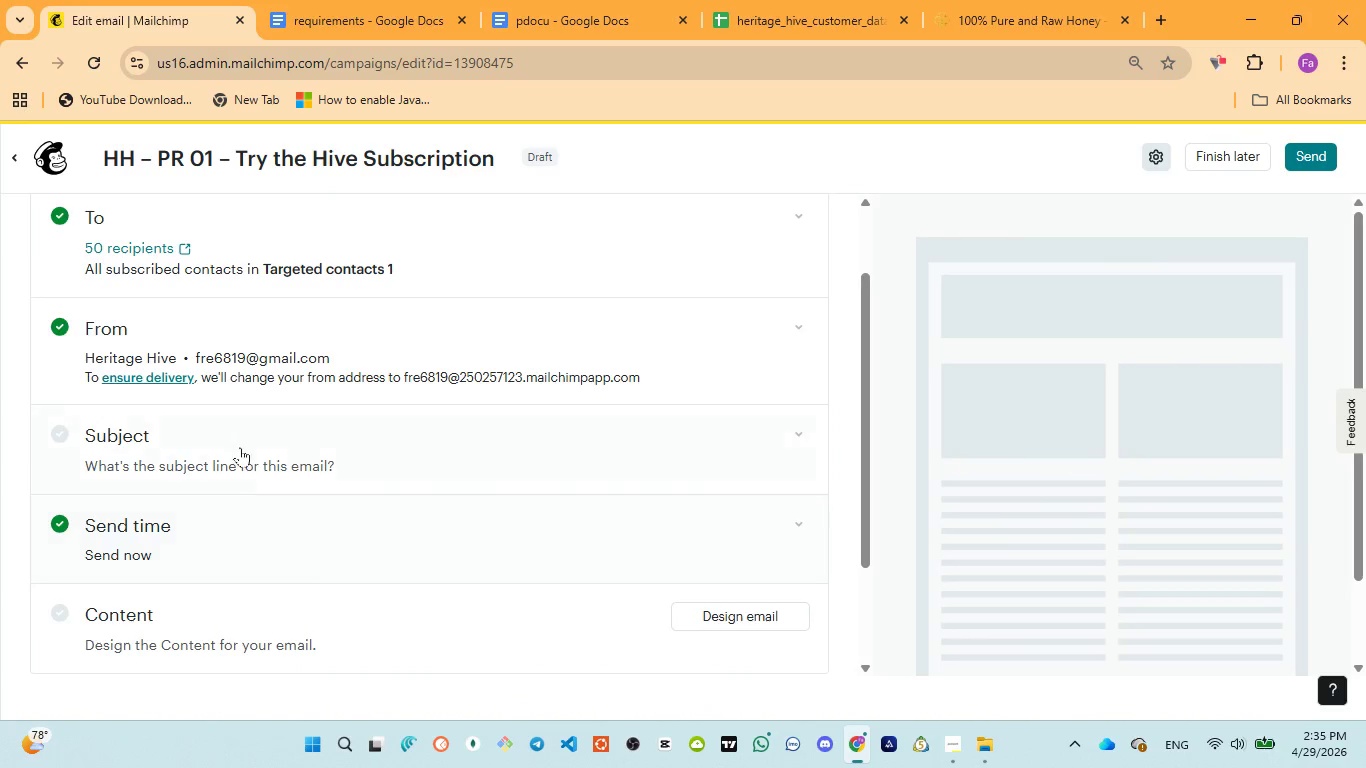 
left_click([247, 441])
 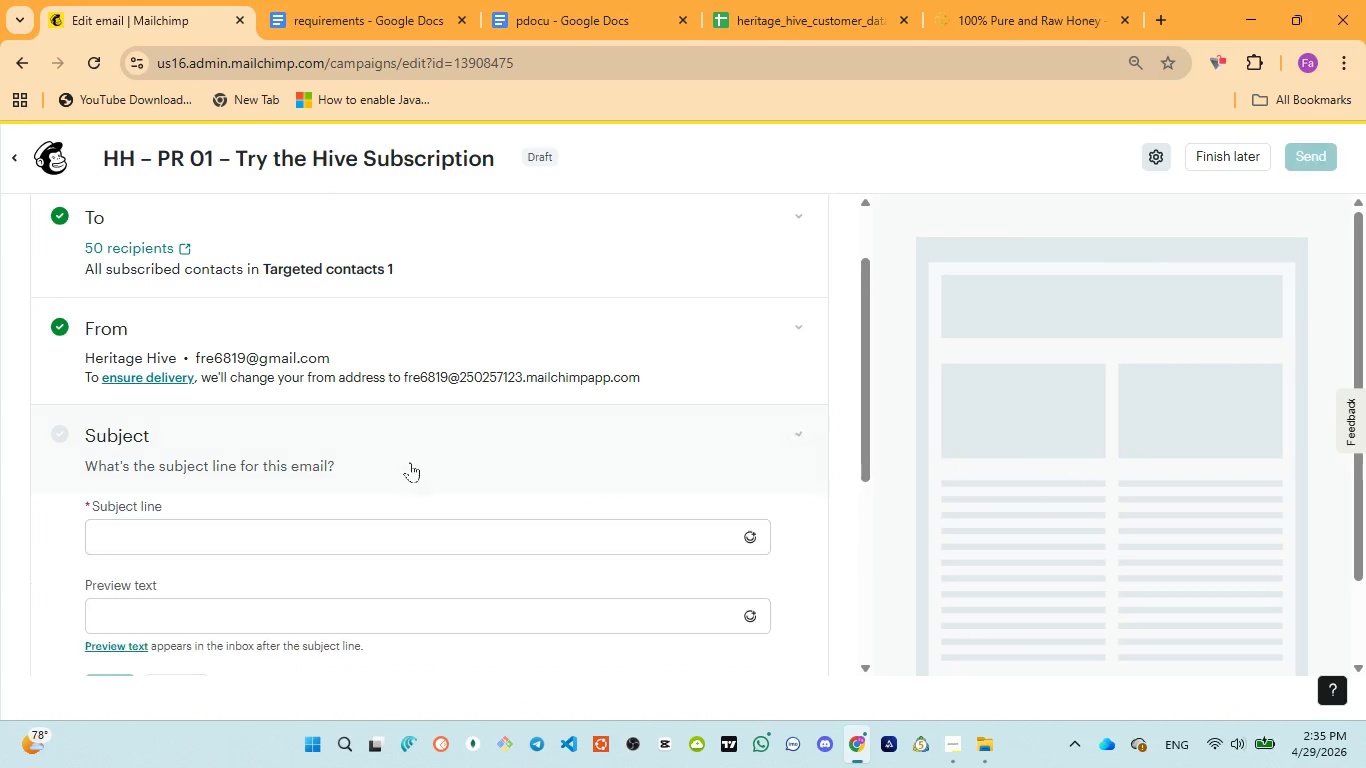 
scroll: coordinate [426, 466], scroll_direction: down, amount: 3.0
 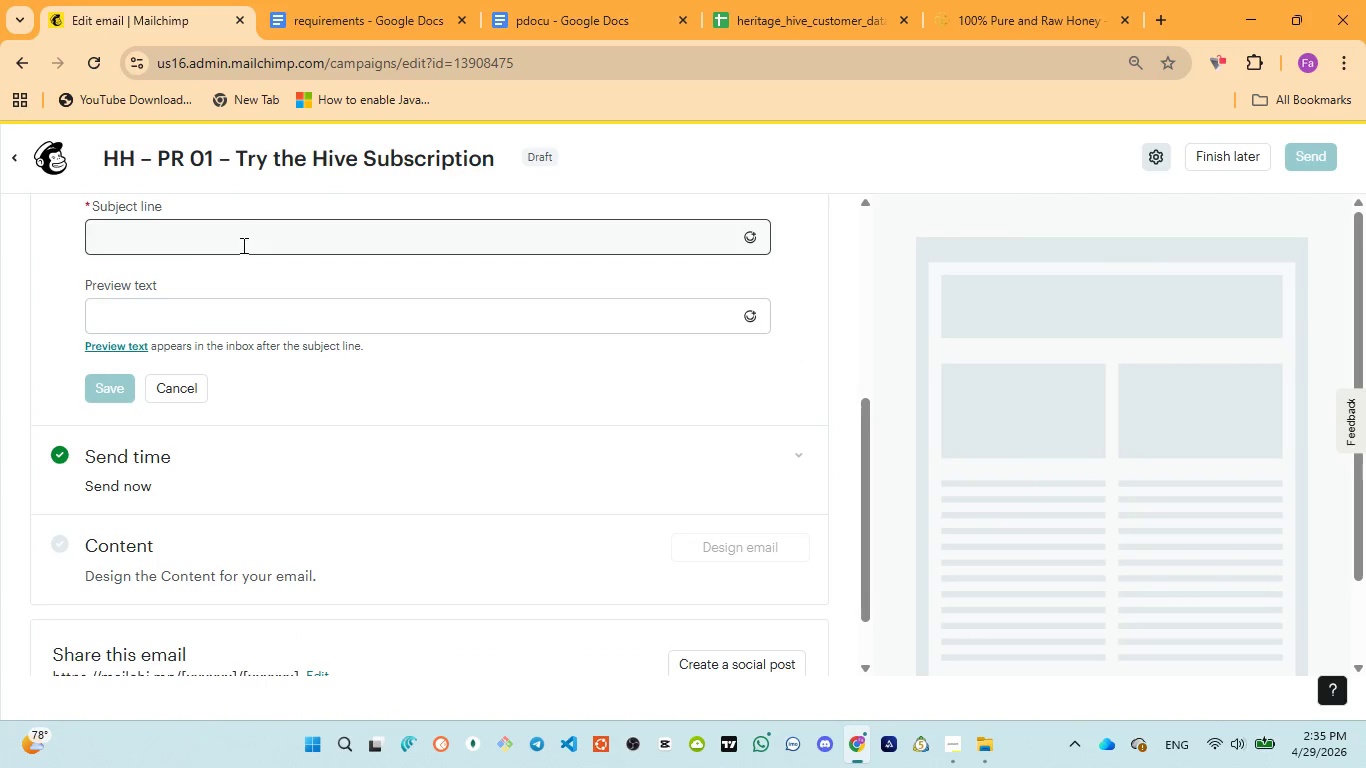 
left_click([242, 245])
 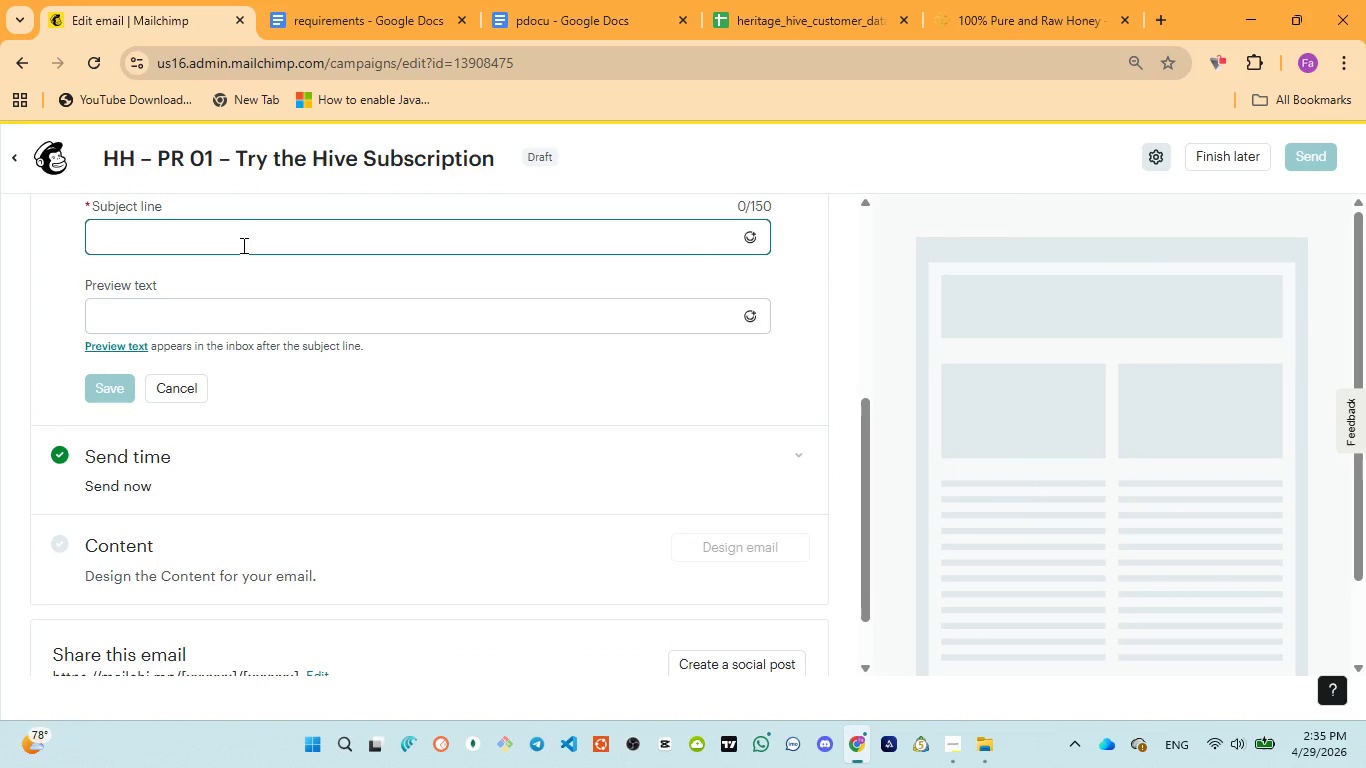 
type(Never run out )
 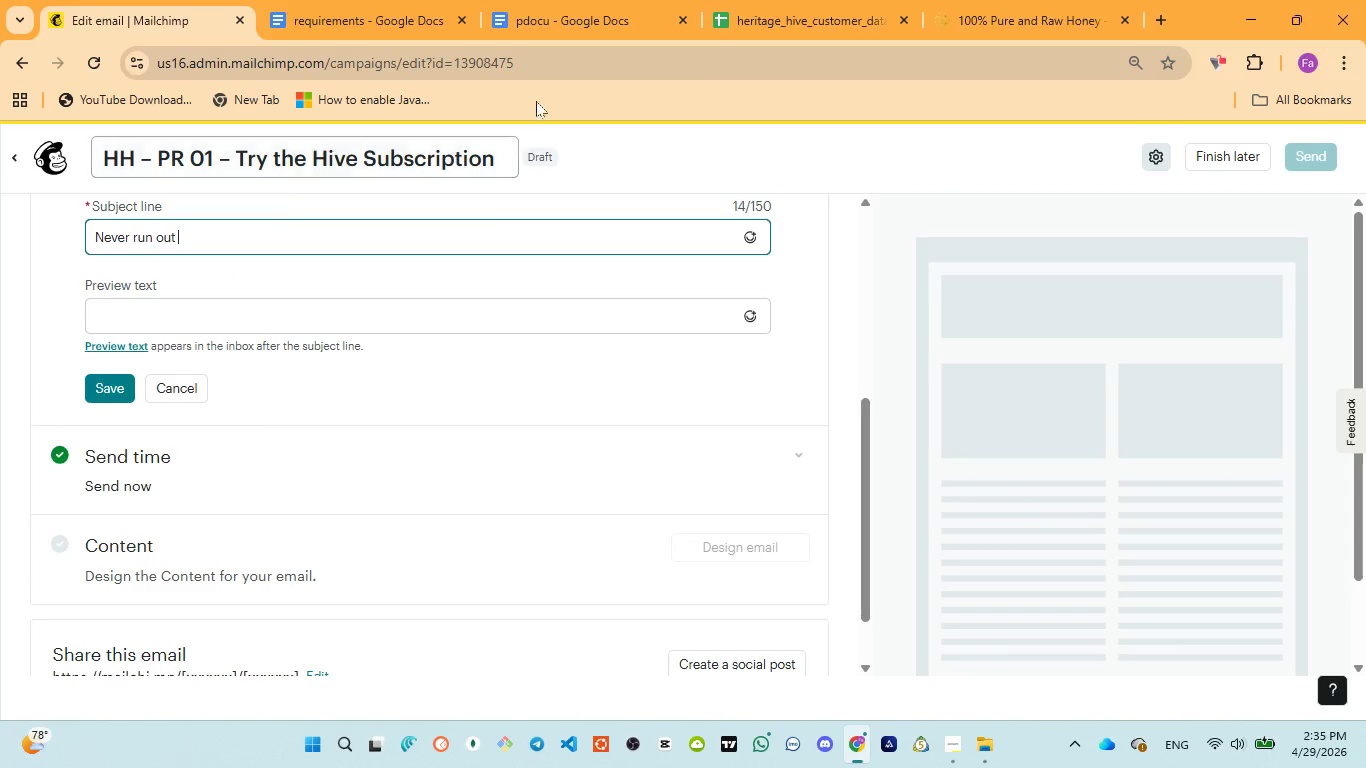 
left_click([579, 20])
 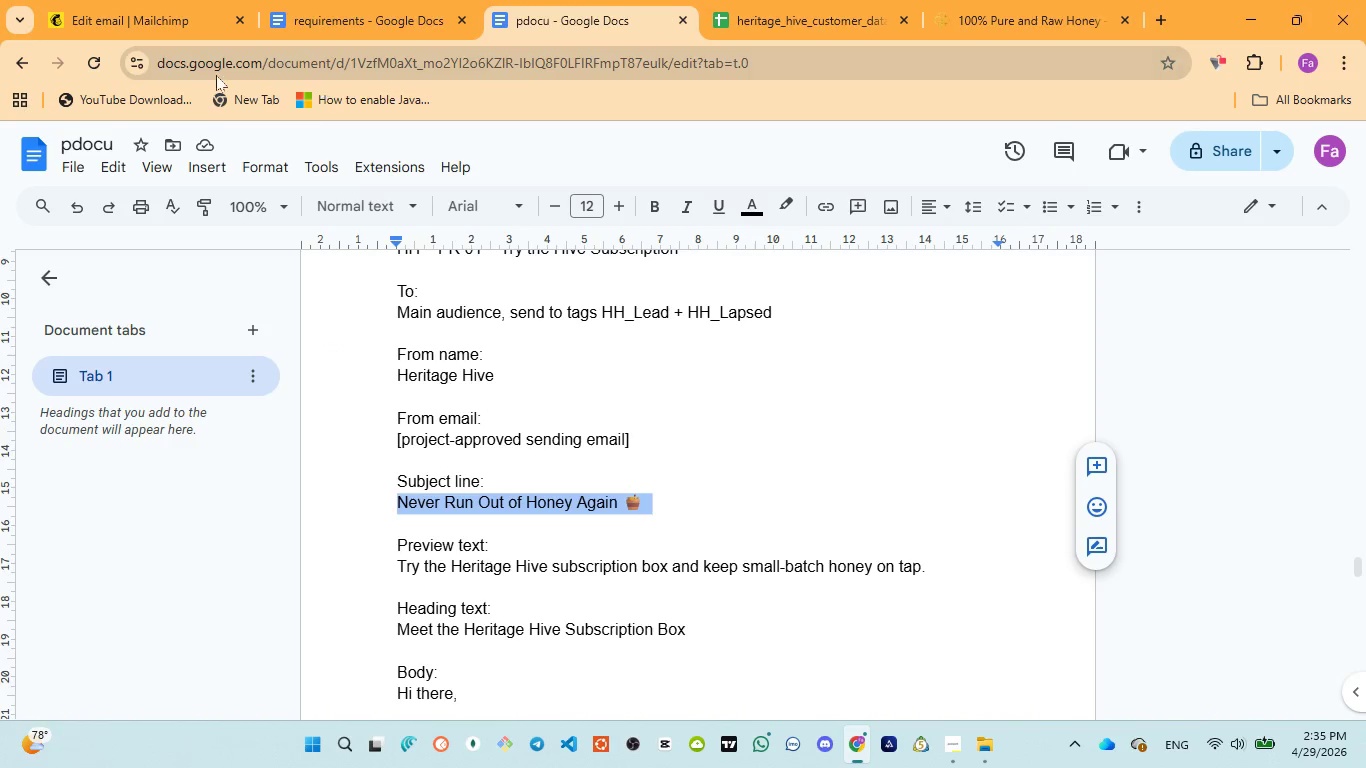 
left_click([114, 28])
 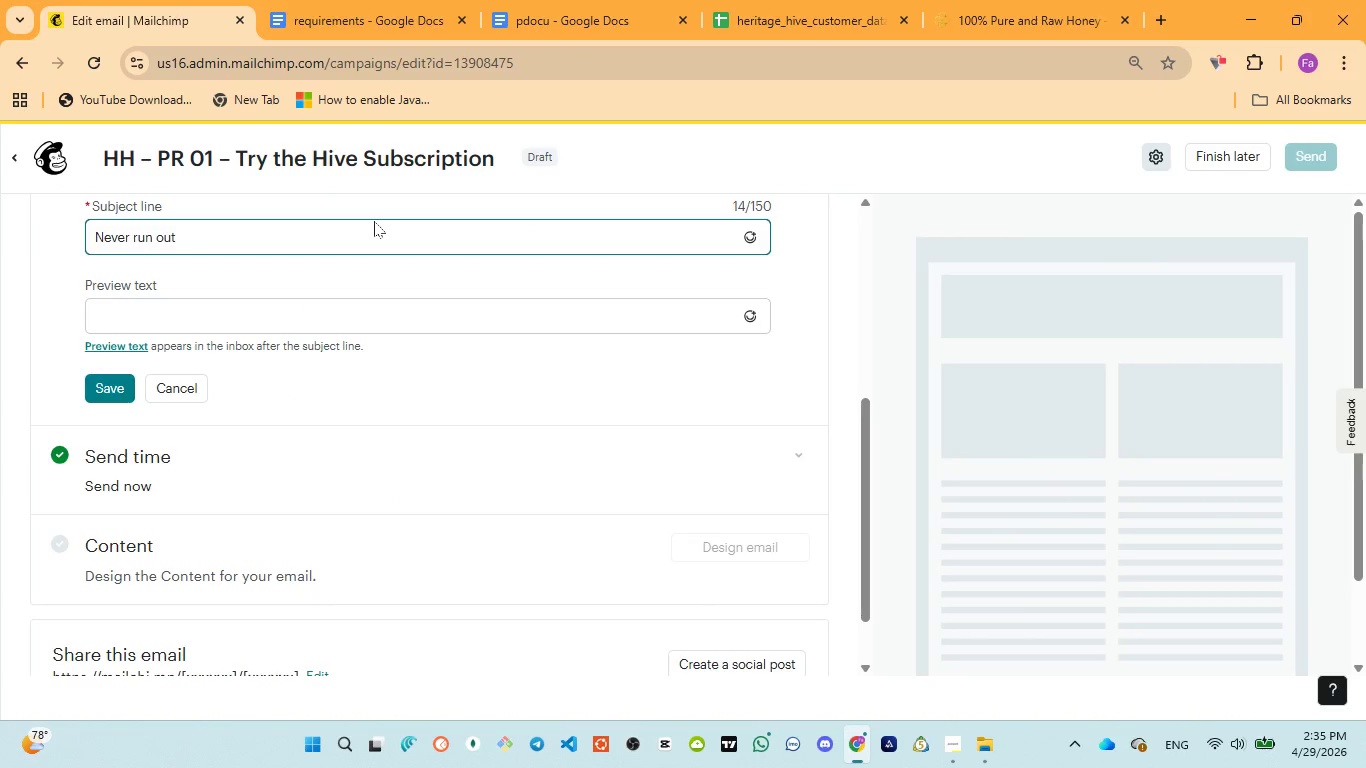 
type(of honey again )
 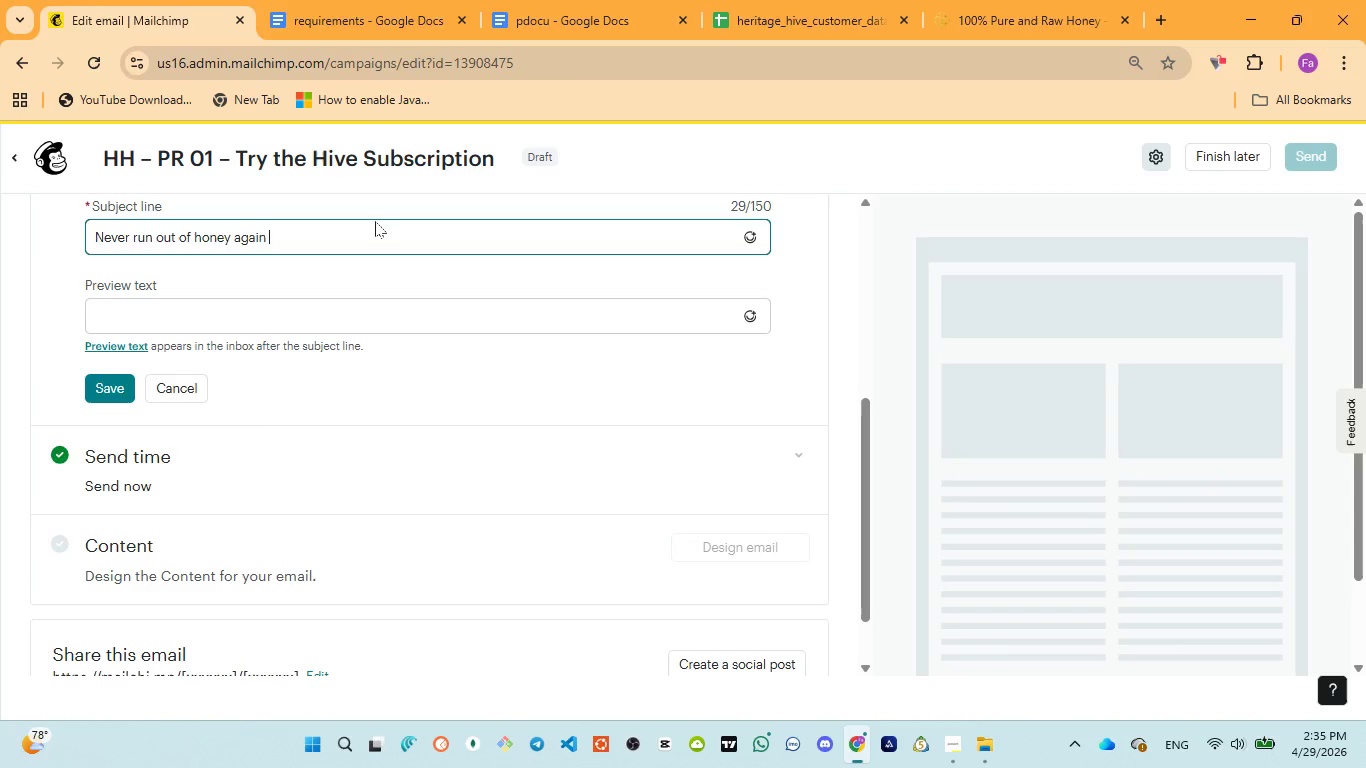 
key(Control+ControlLeft)
 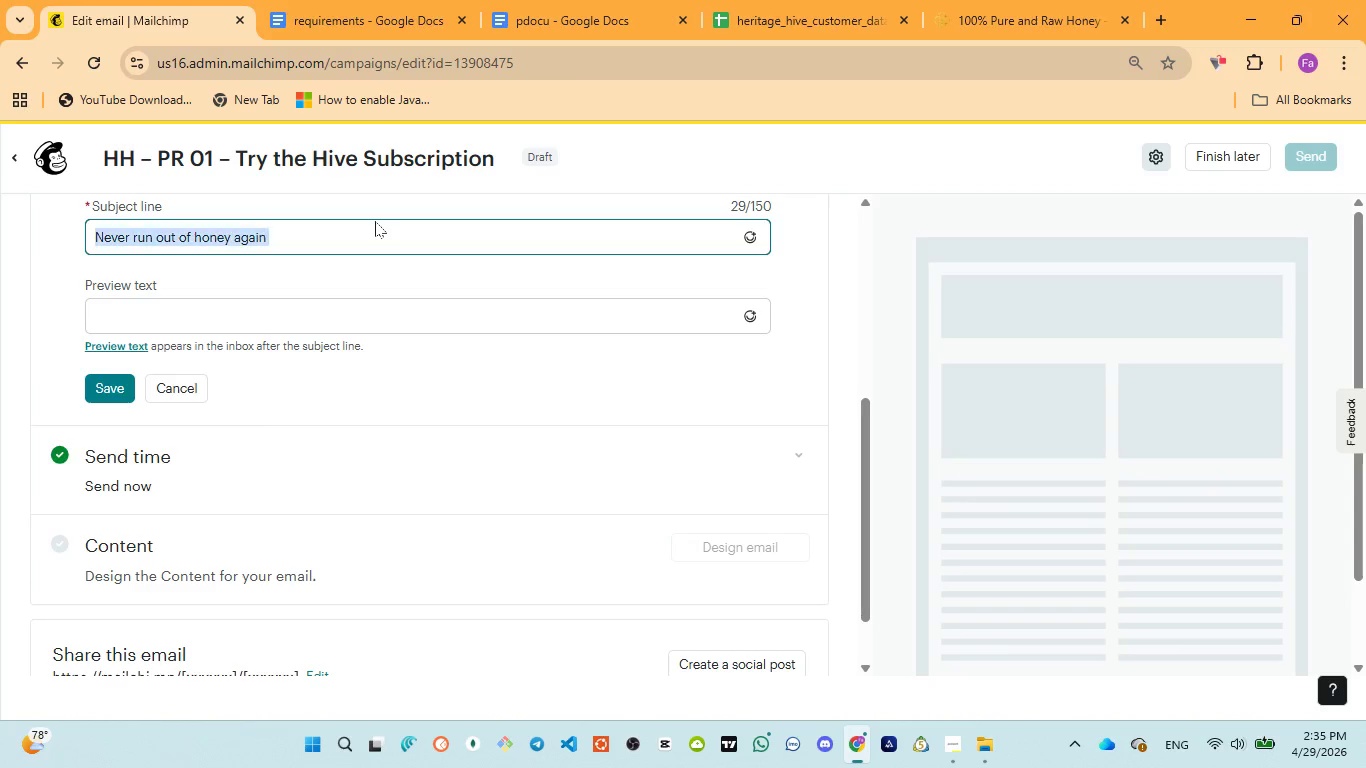 
key(Control+A)
 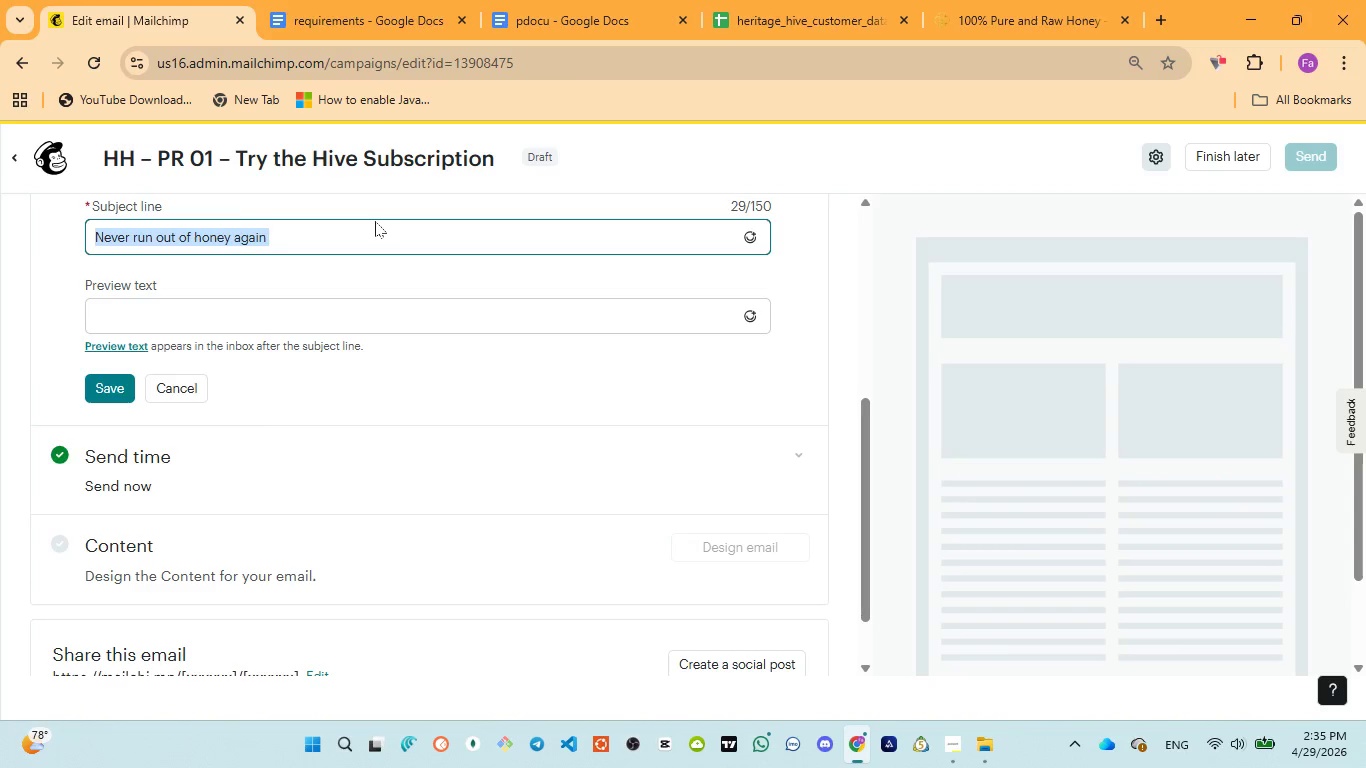 
key(Control+ControlLeft)
 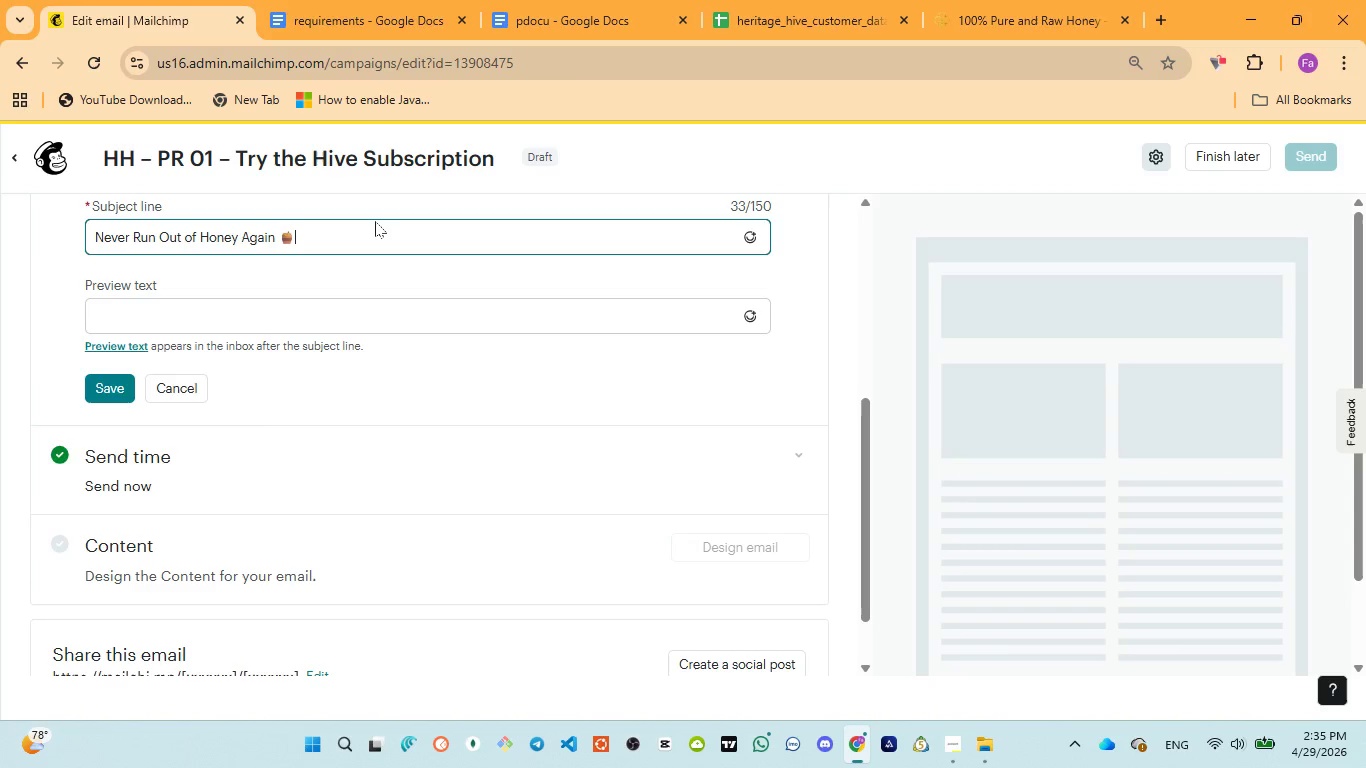 
key(Control+V)
 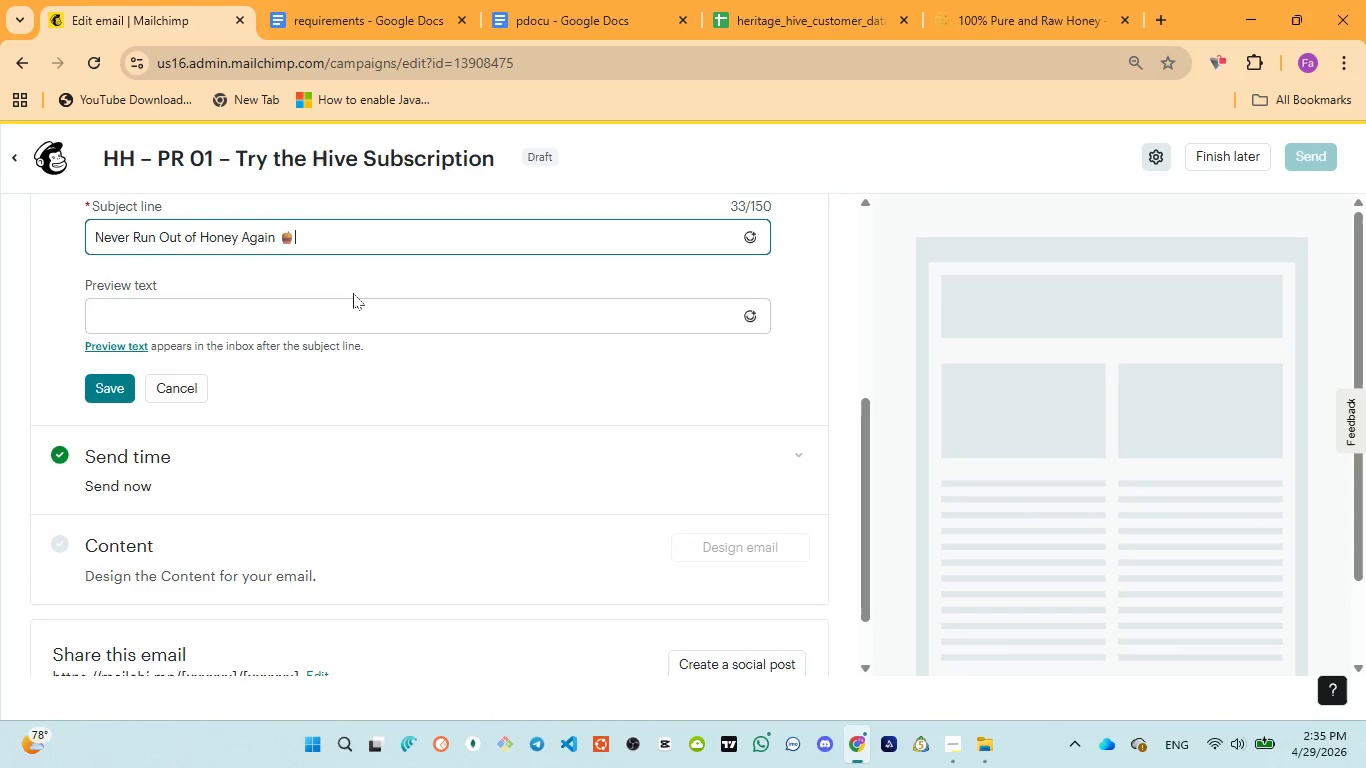 
left_click([337, 315])
 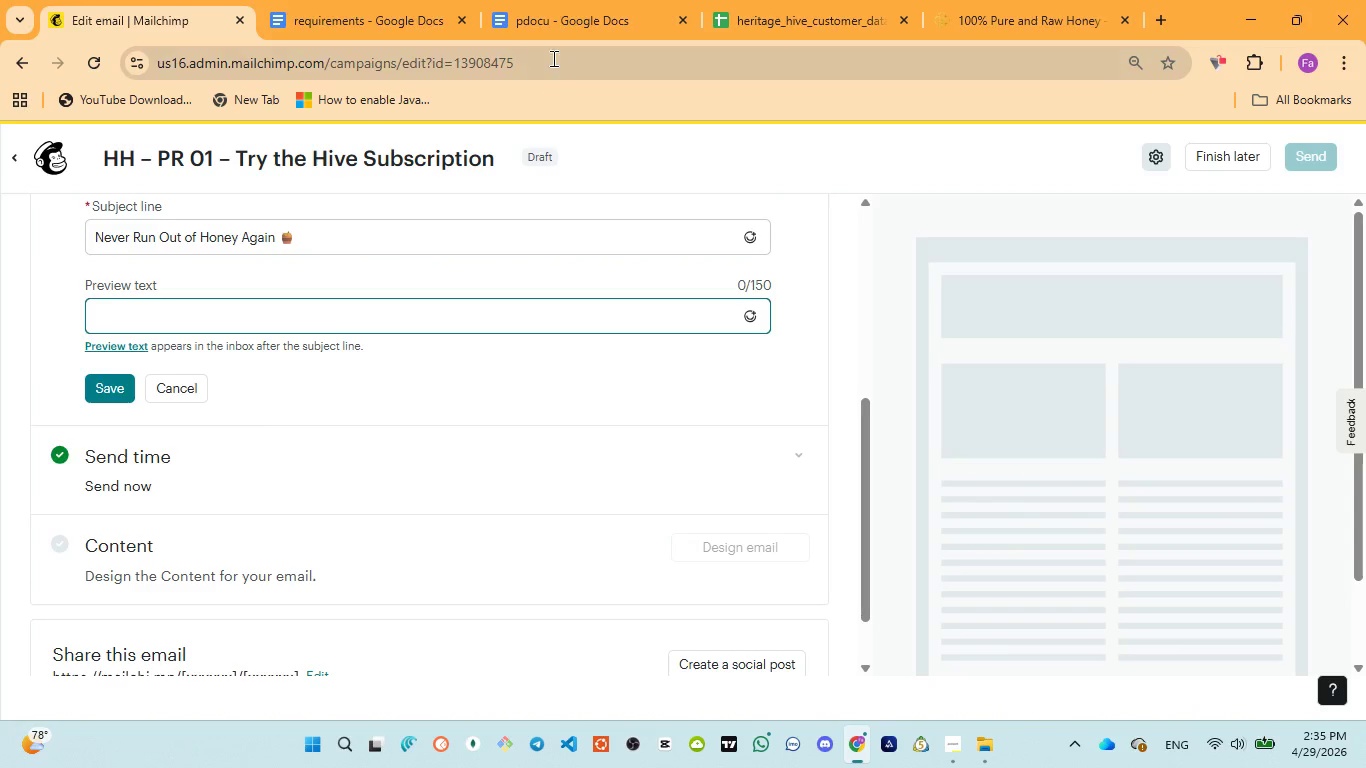 
left_click([570, 0])
 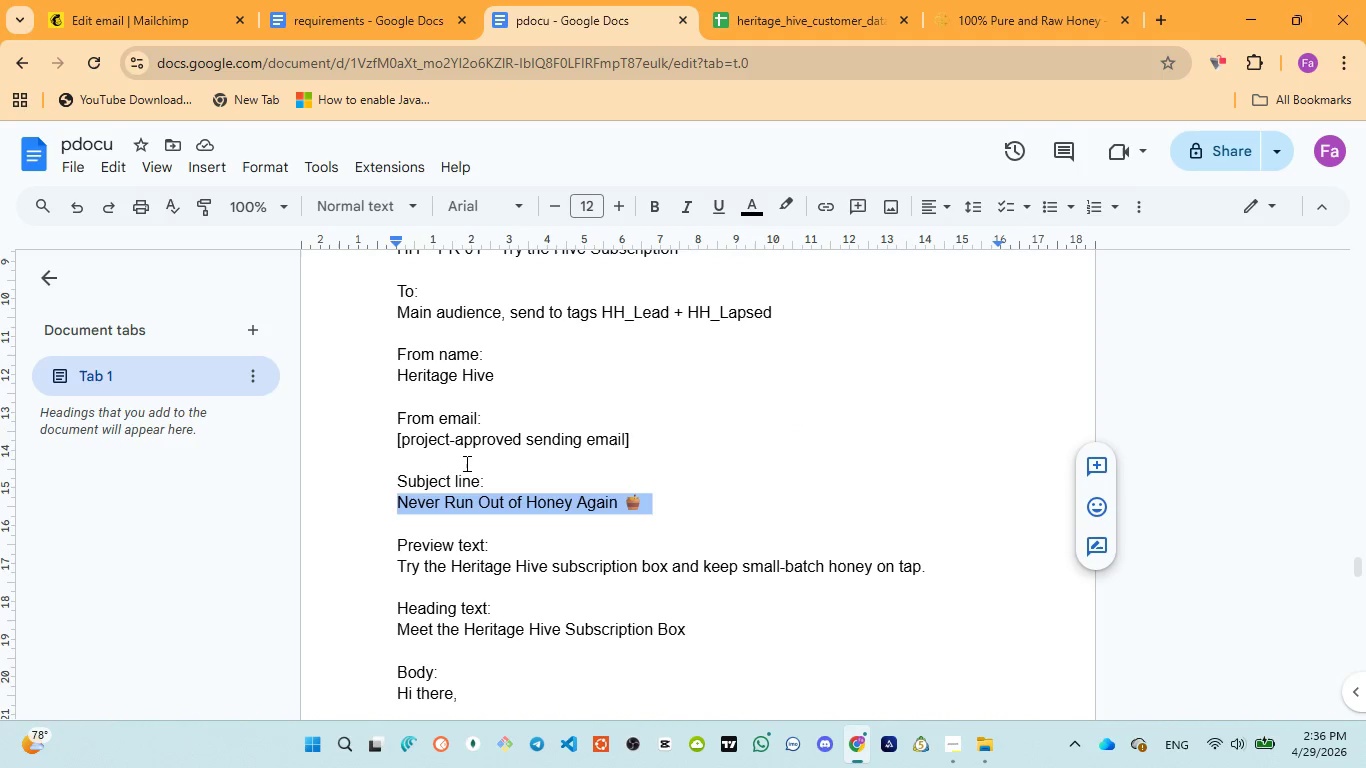 
scroll: coordinate [462, 474], scroll_direction: down, amount: 2.0
 